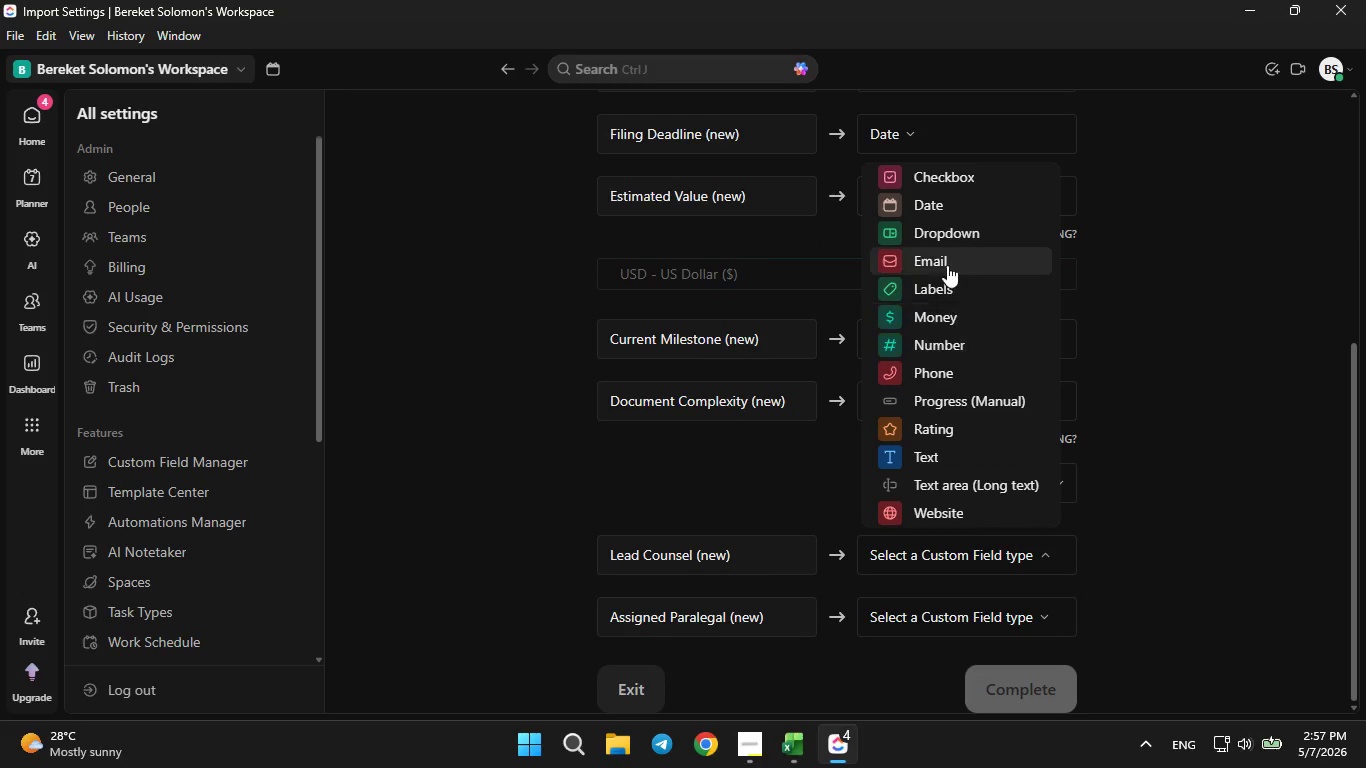 
left_click([947, 237])
 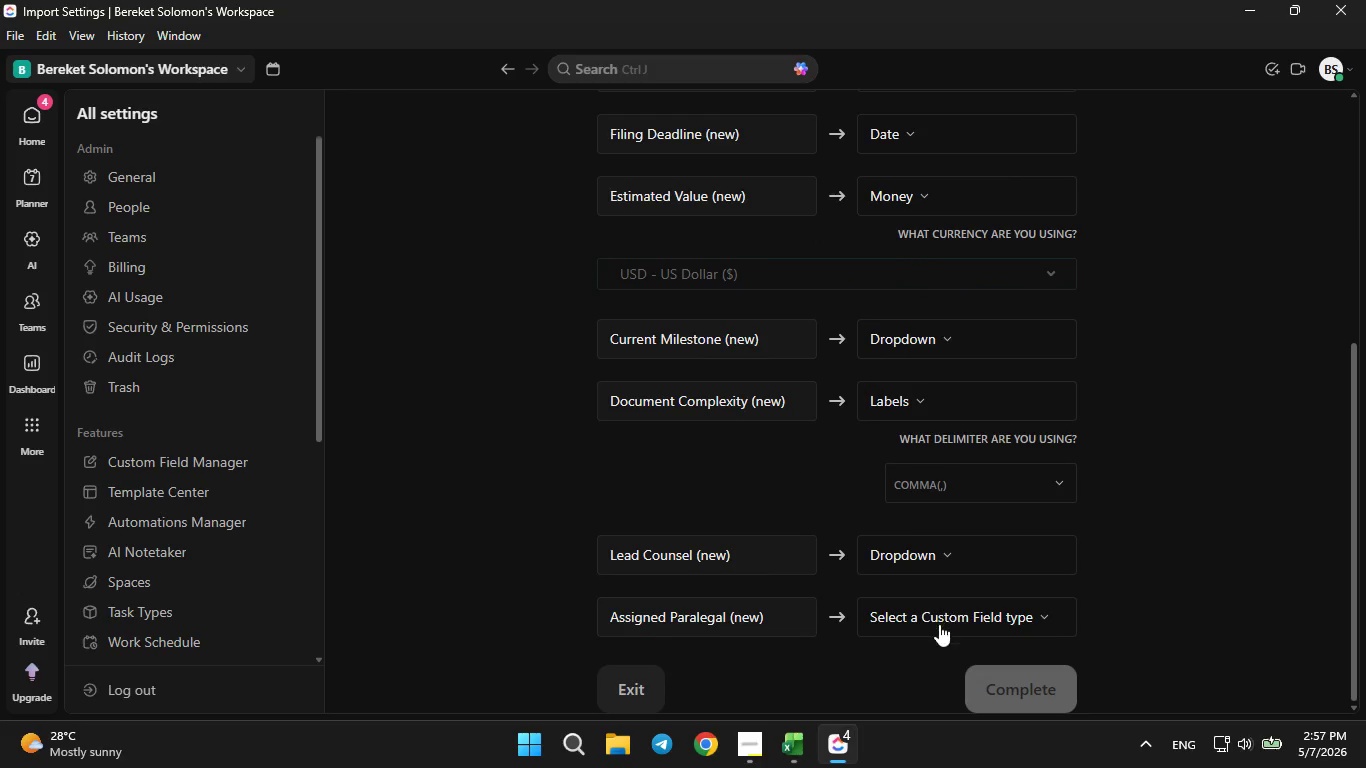 
left_click([939, 624])
 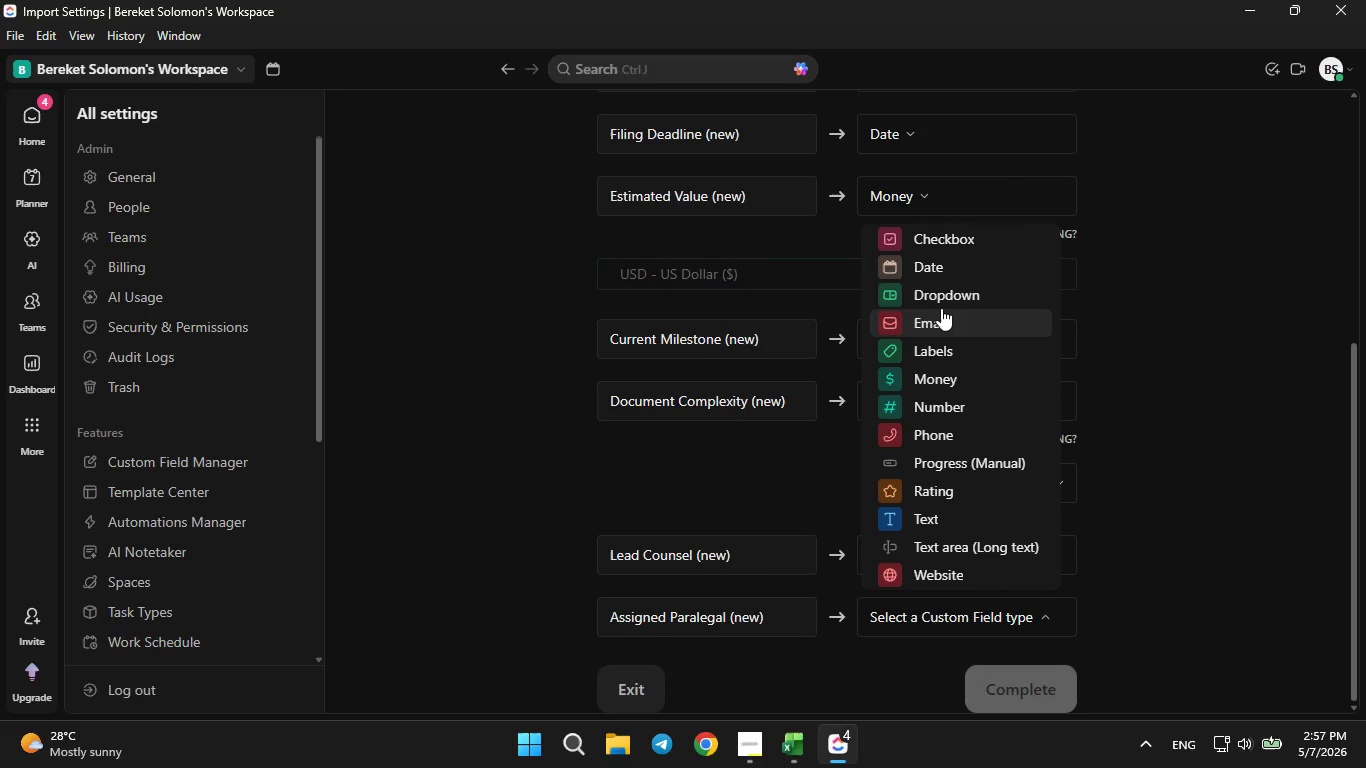 
left_click([941, 302])
 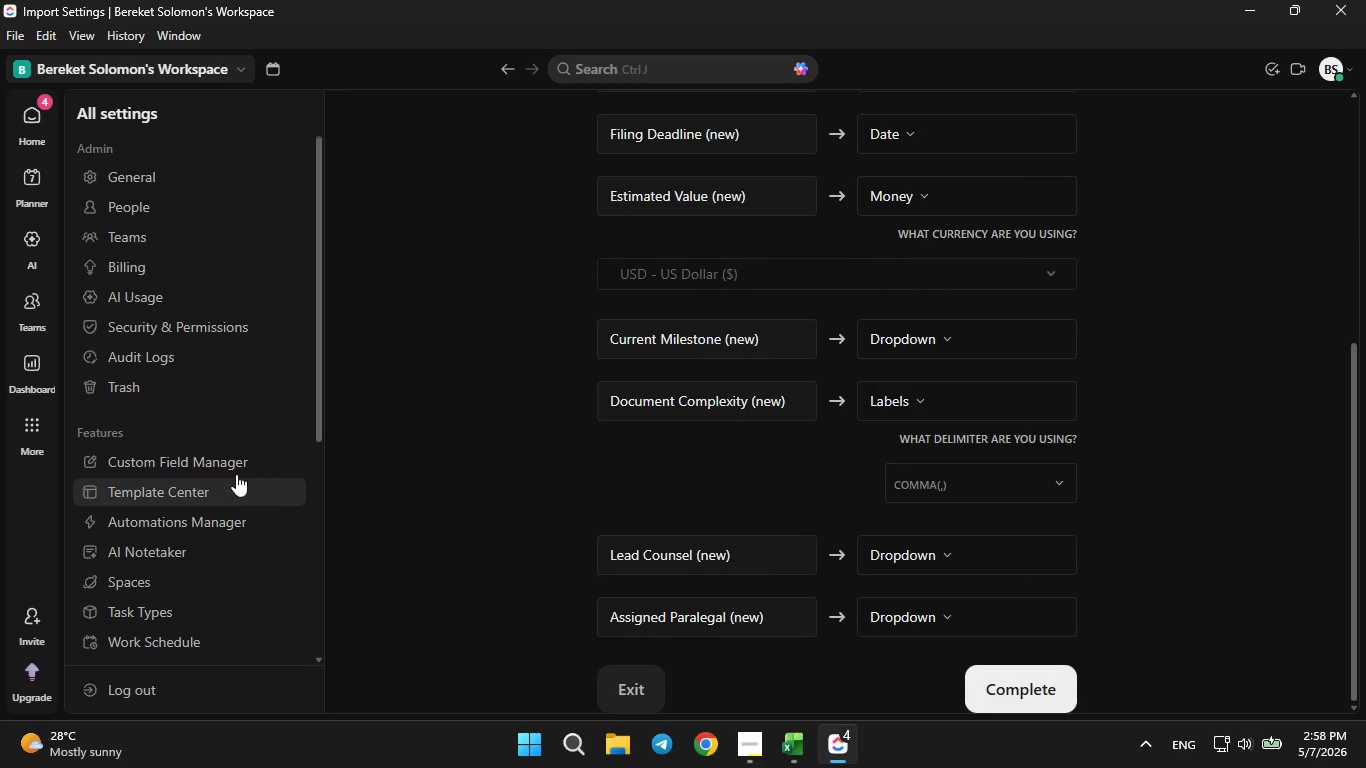 
left_click([192, 458])
 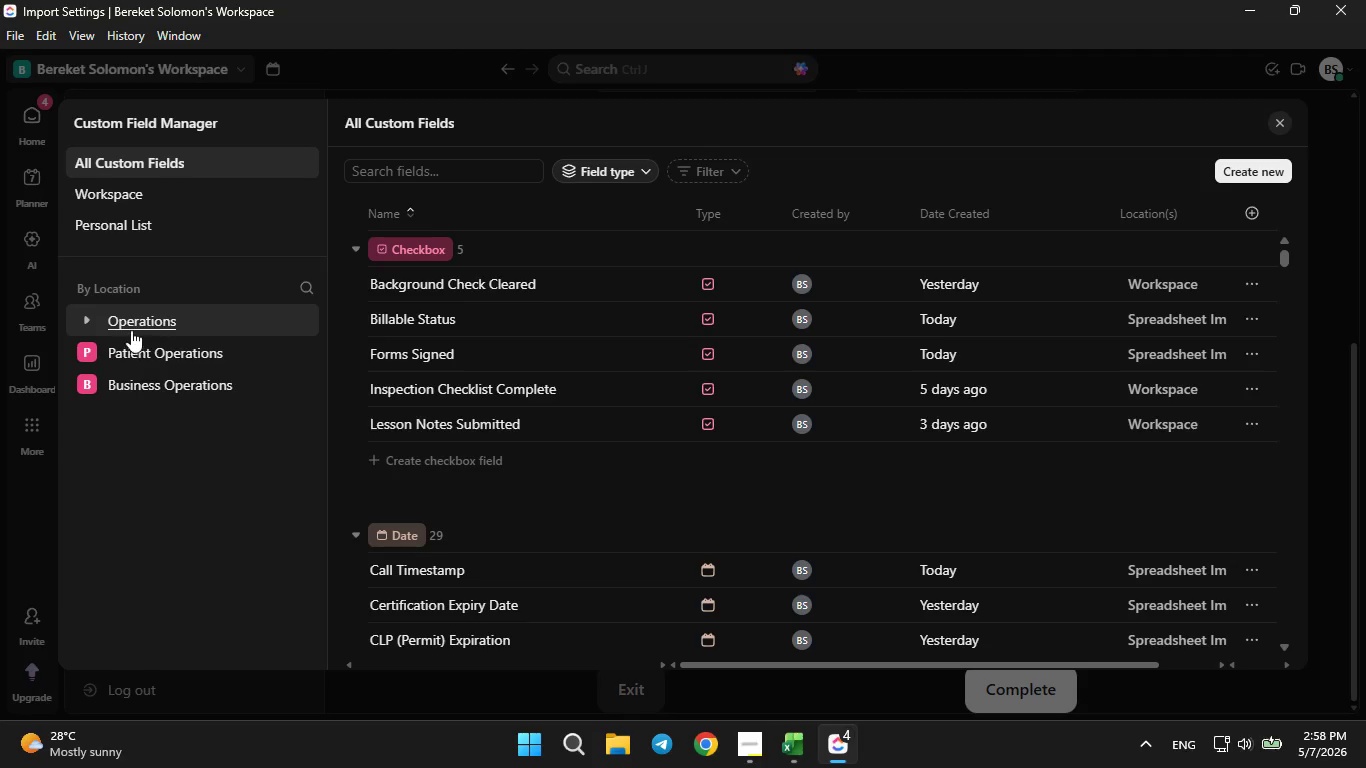 
left_click([88, 318])
 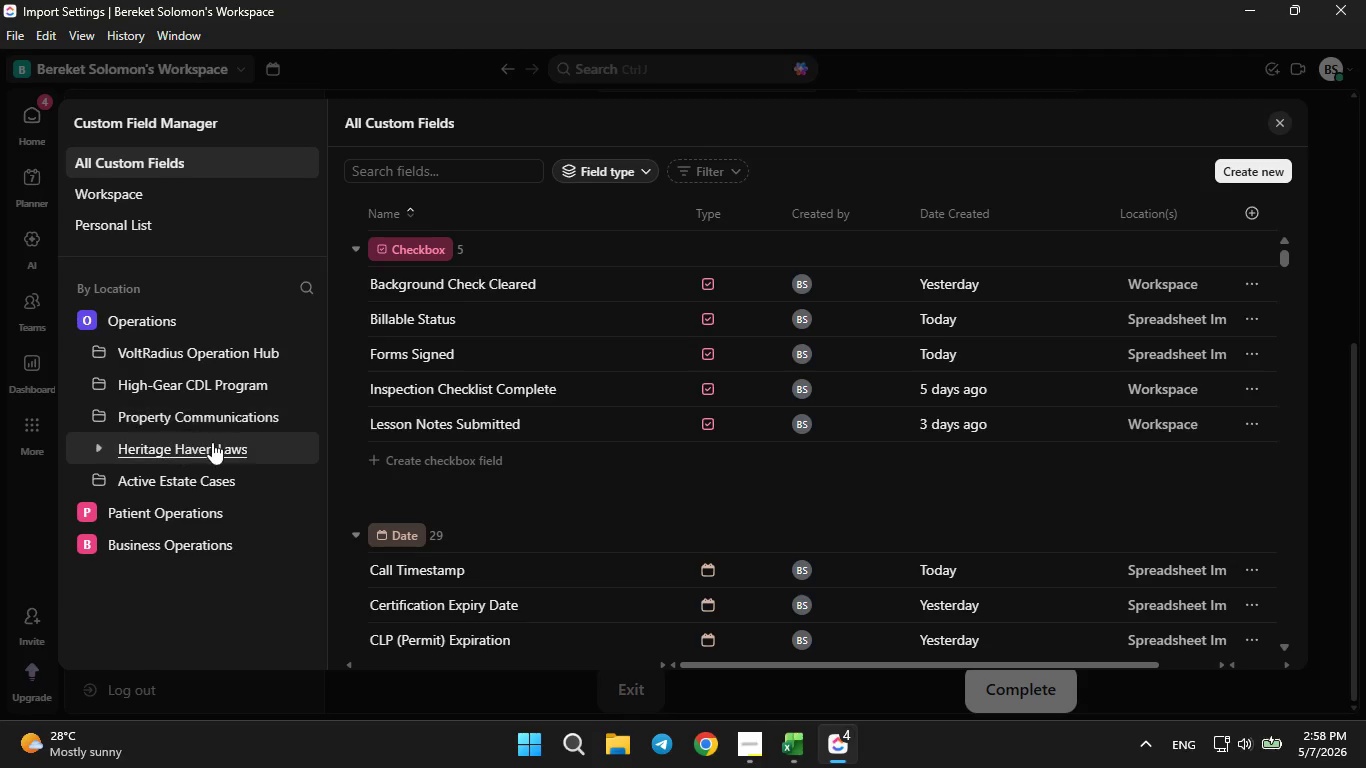 
left_click([155, 475])
 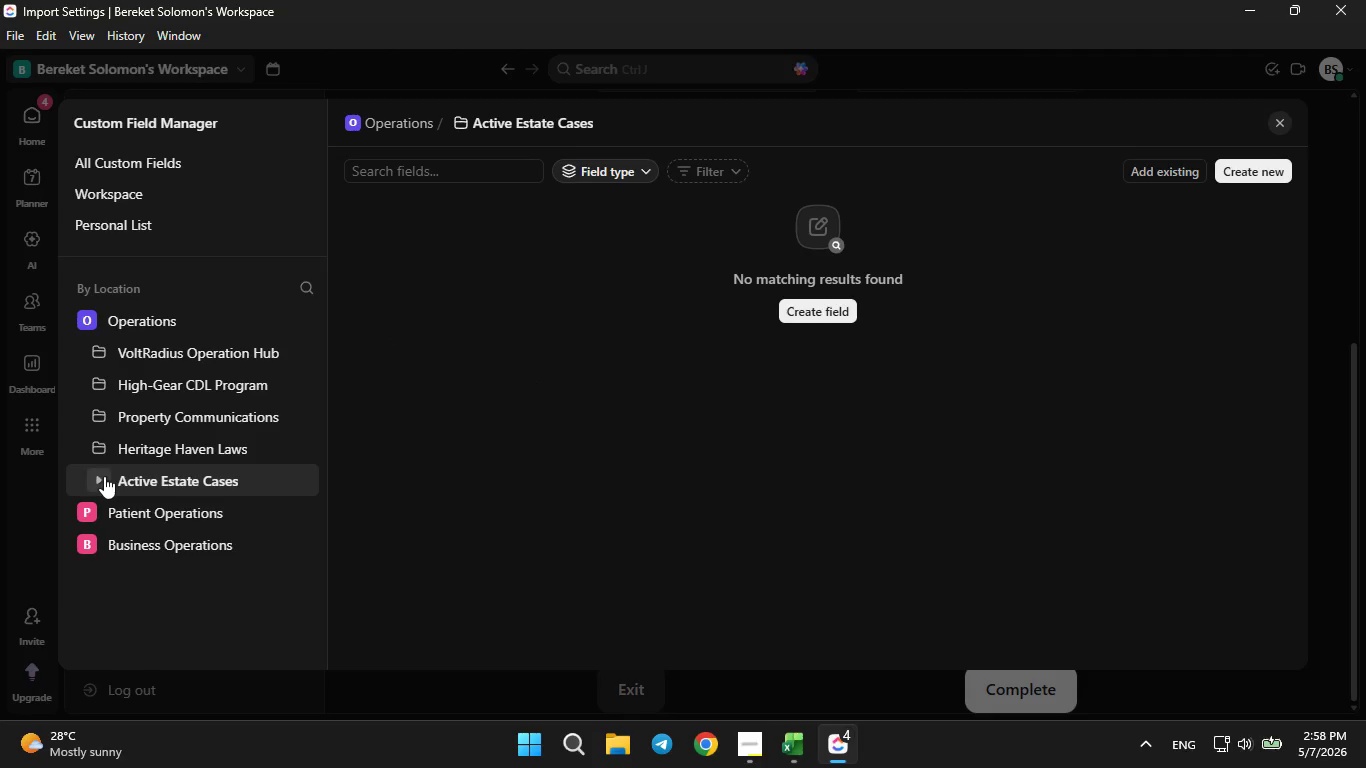 
left_click([149, 504])
 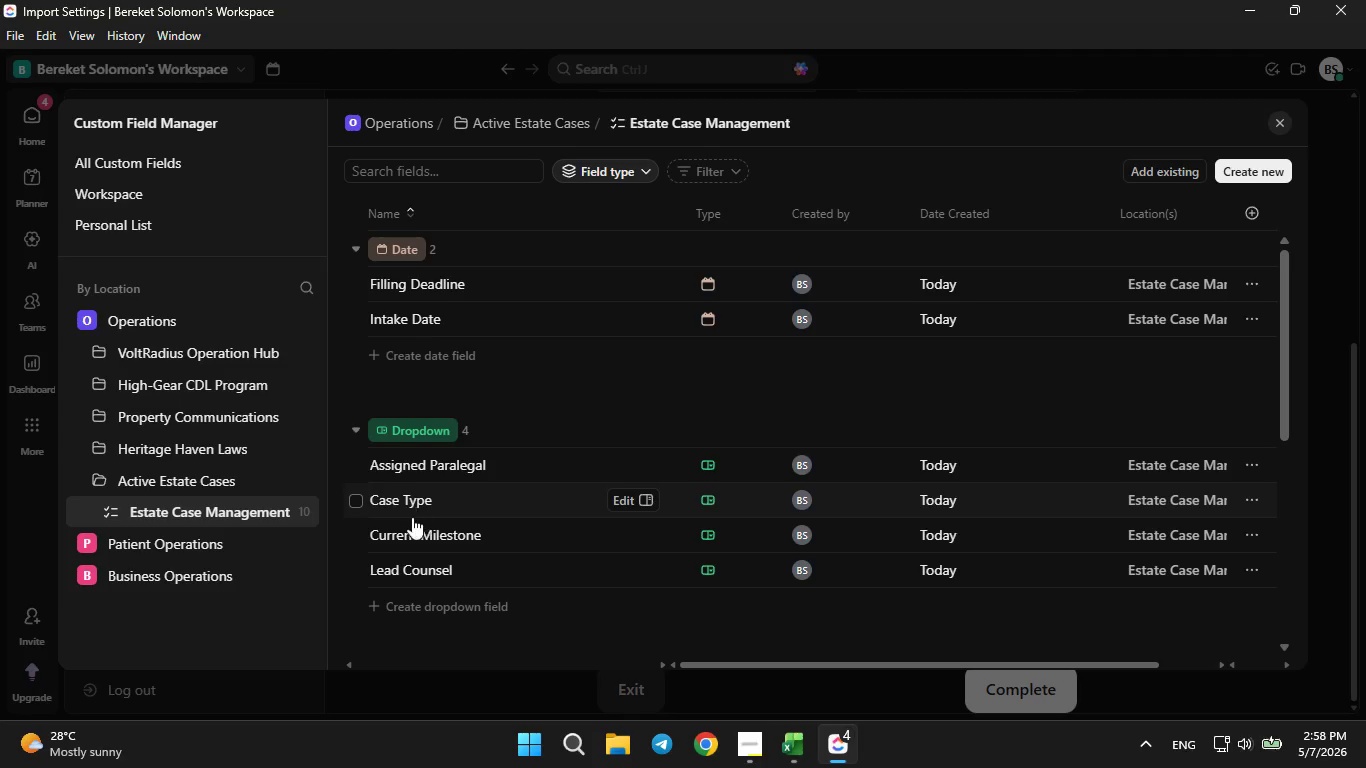 
scroll: coordinate [393, 577], scroll_direction: down, amount: 4.0
 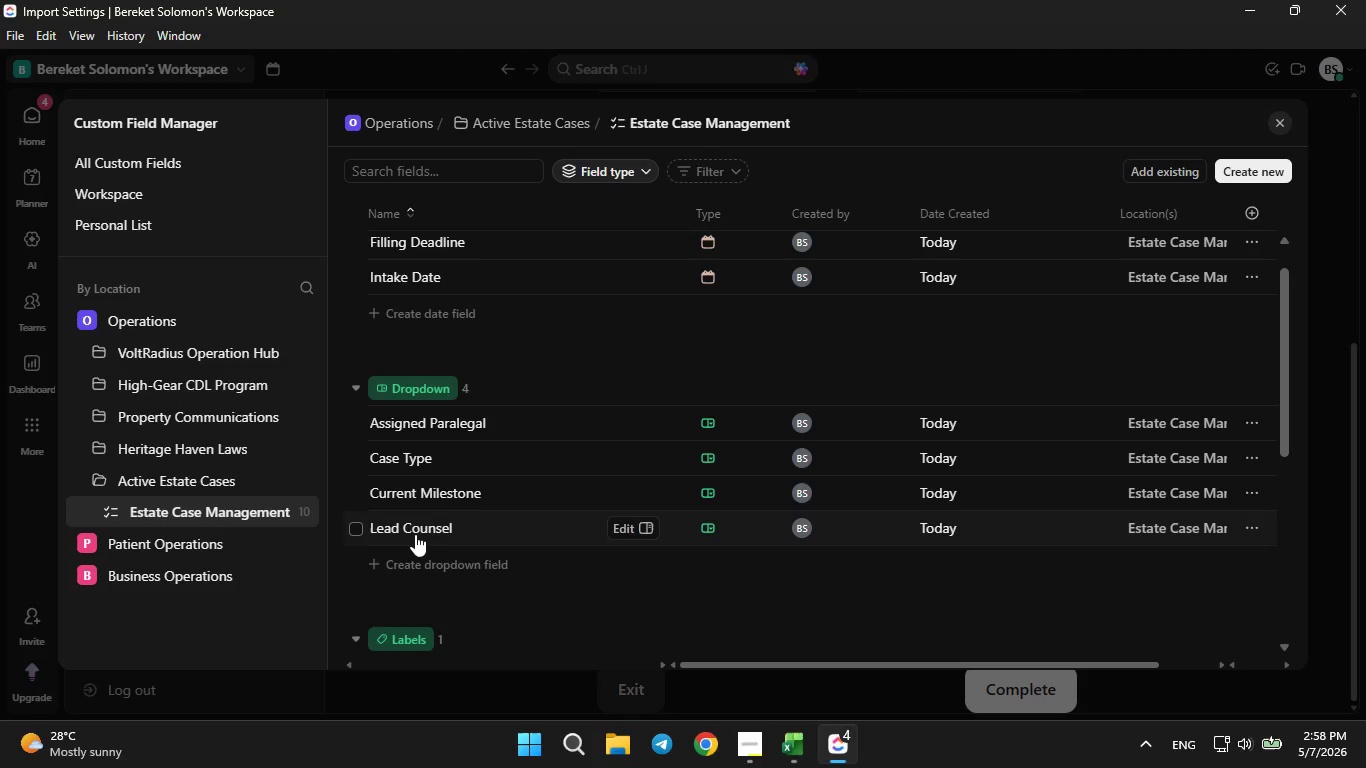 
wait(10.3)
 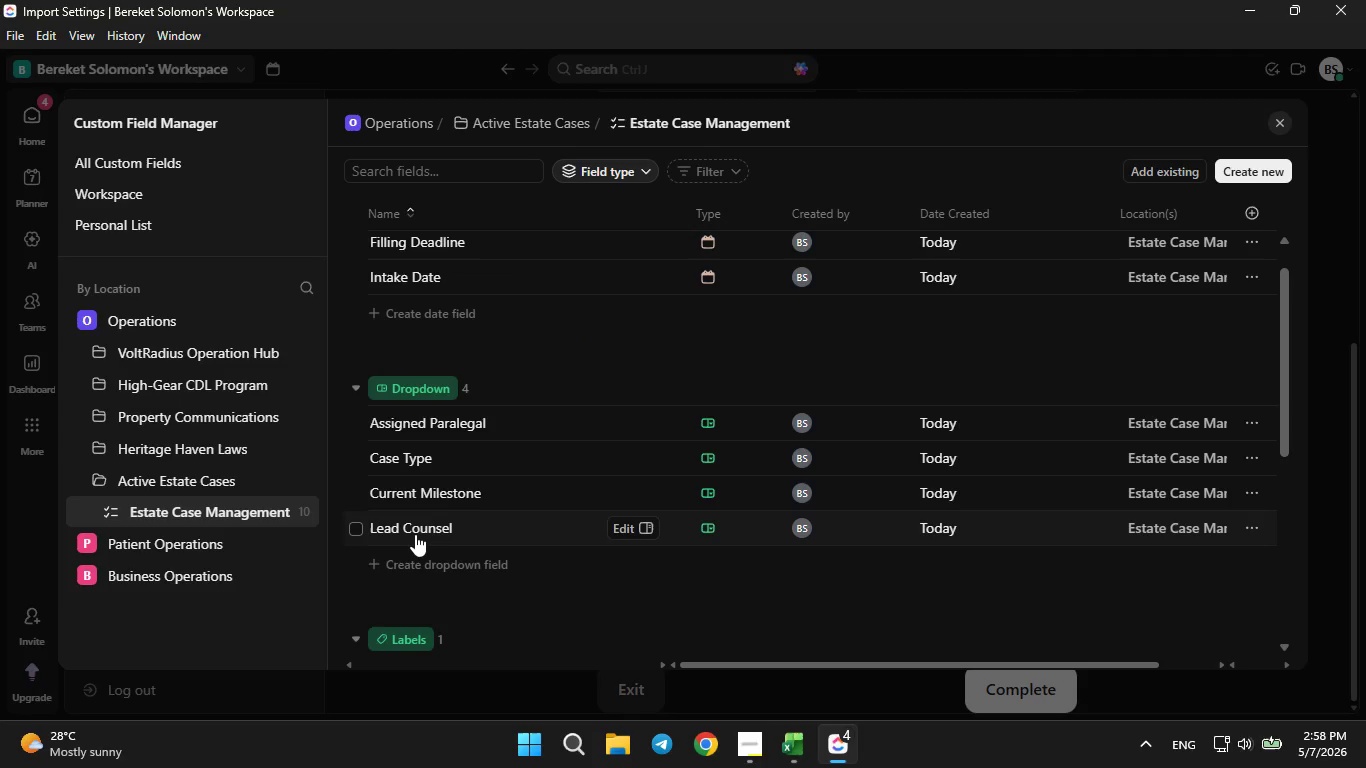 
left_click([1289, 127])
 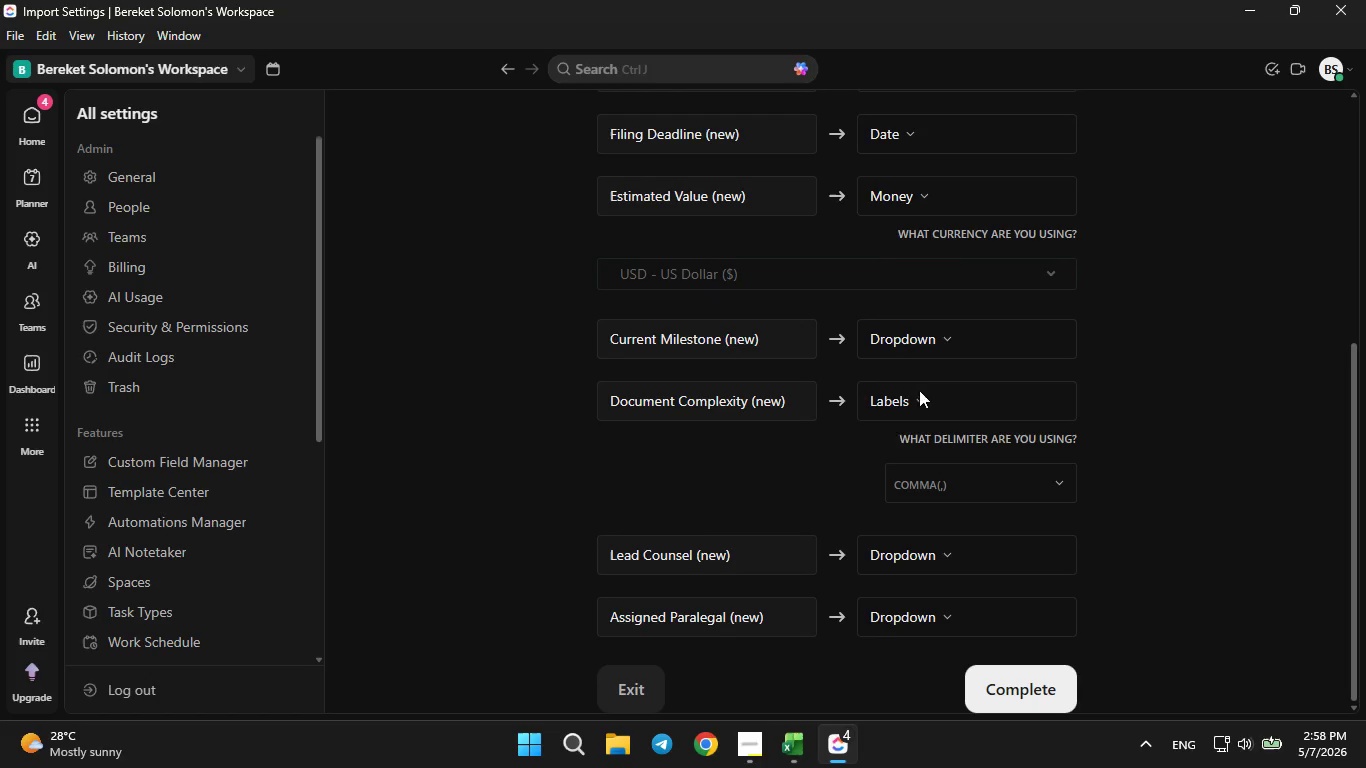 
scroll: coordinate [881, 439], scroll_direction: up, amount: 4.0
 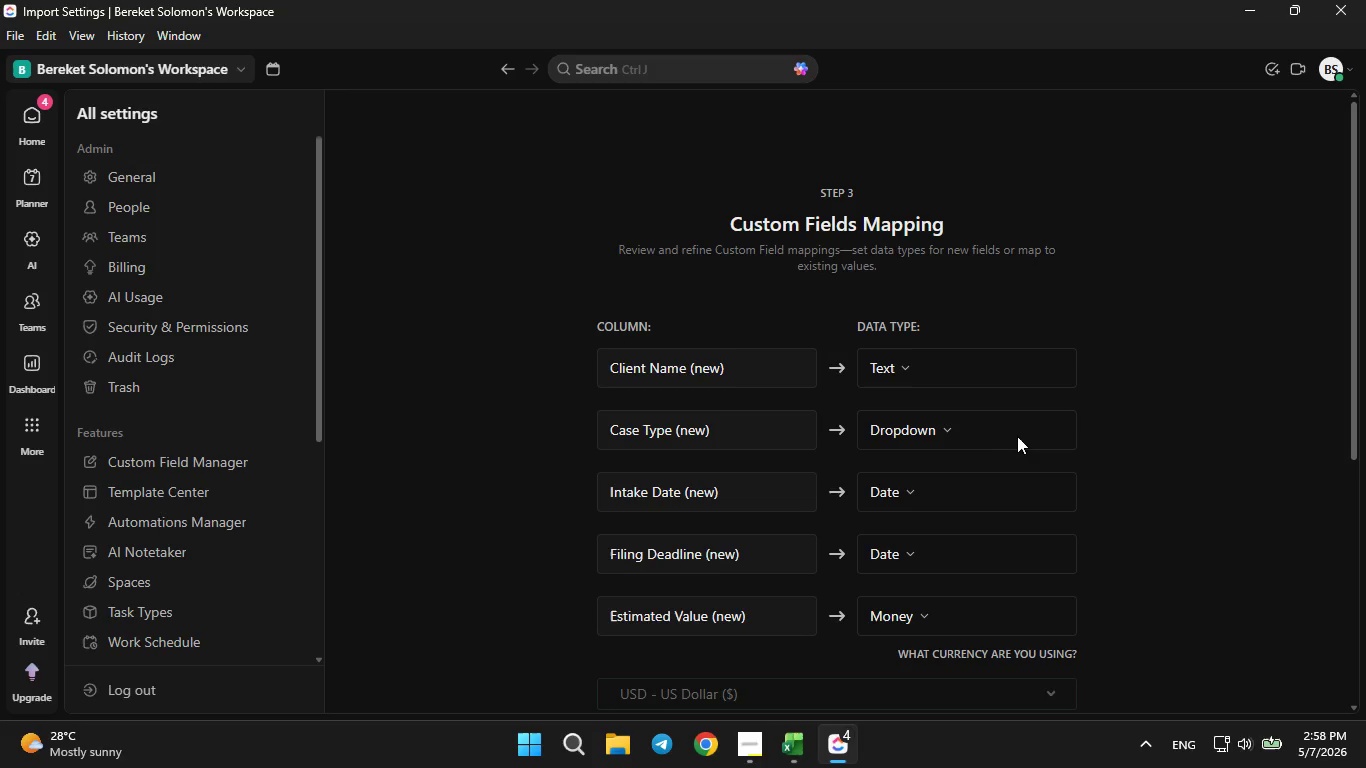 
scroll: coordinate [996, 446], scroll_direction: none, amount: 0.0
 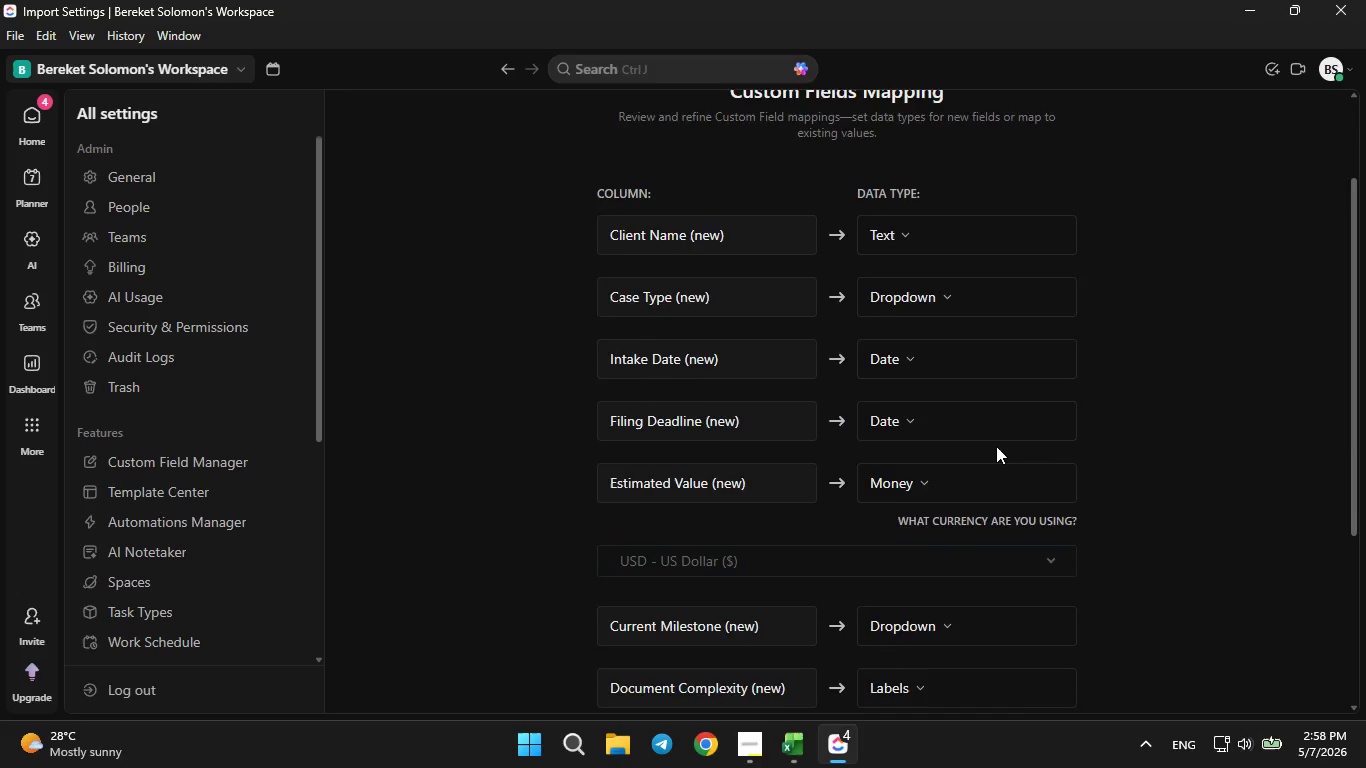 
scroll: coordinate [962, 478], scroll_direction: down, amount: 3.0
 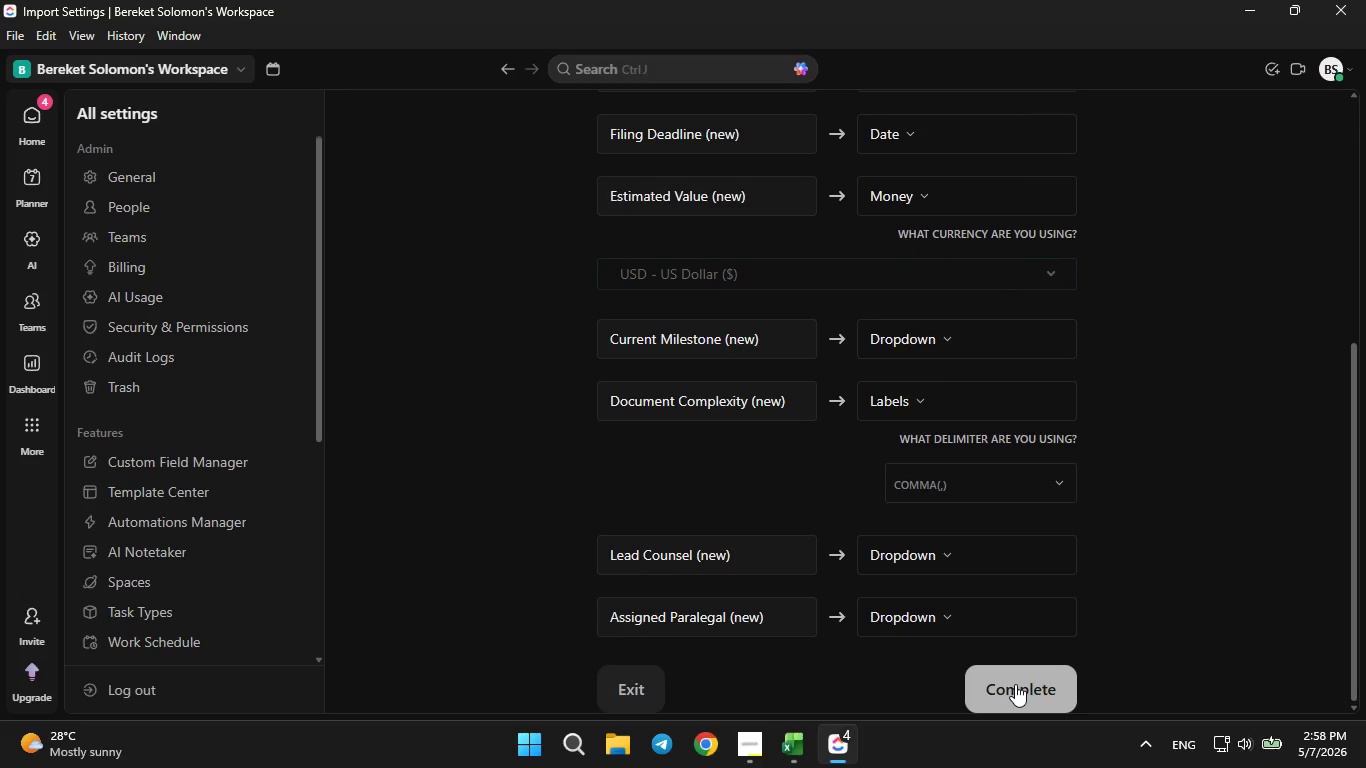 
left_click([1015, 681])
 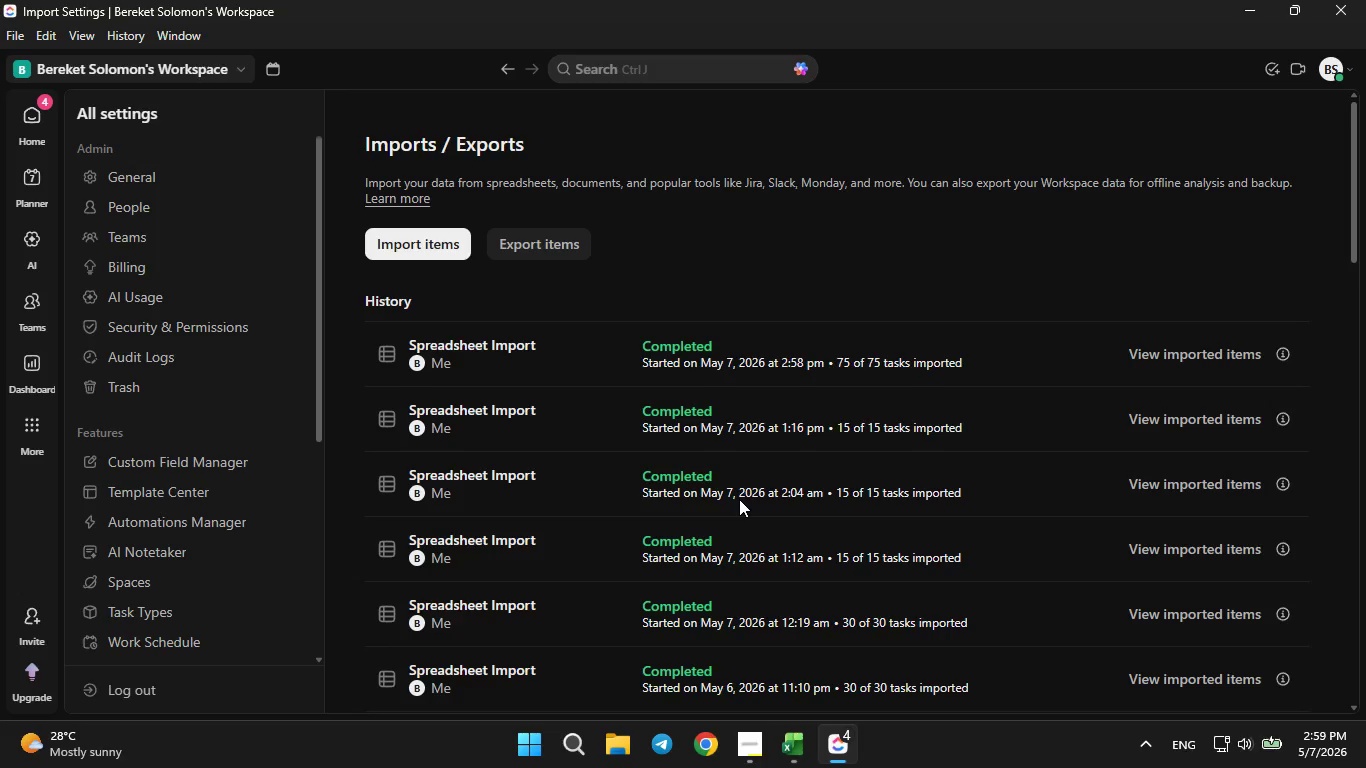 
wait(57.9)
 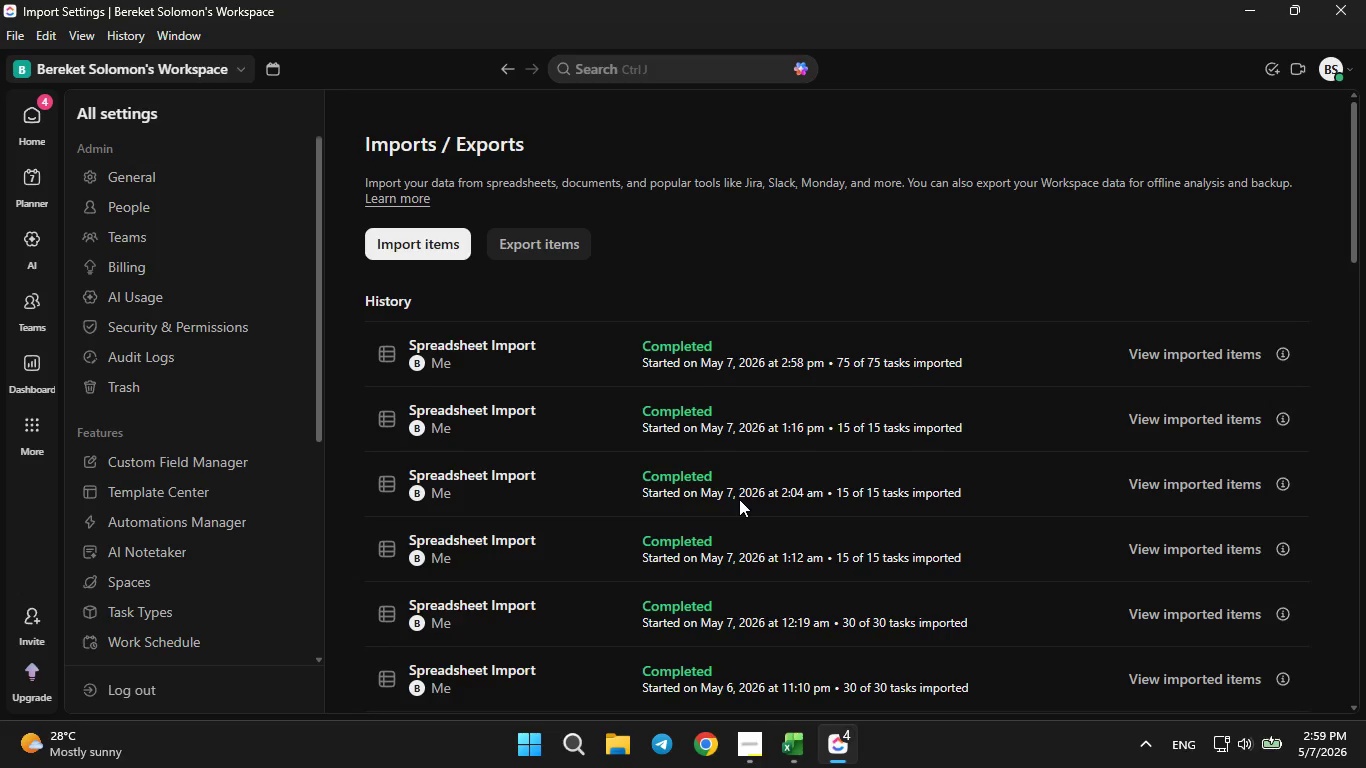 
mouse_move([44, 144])
 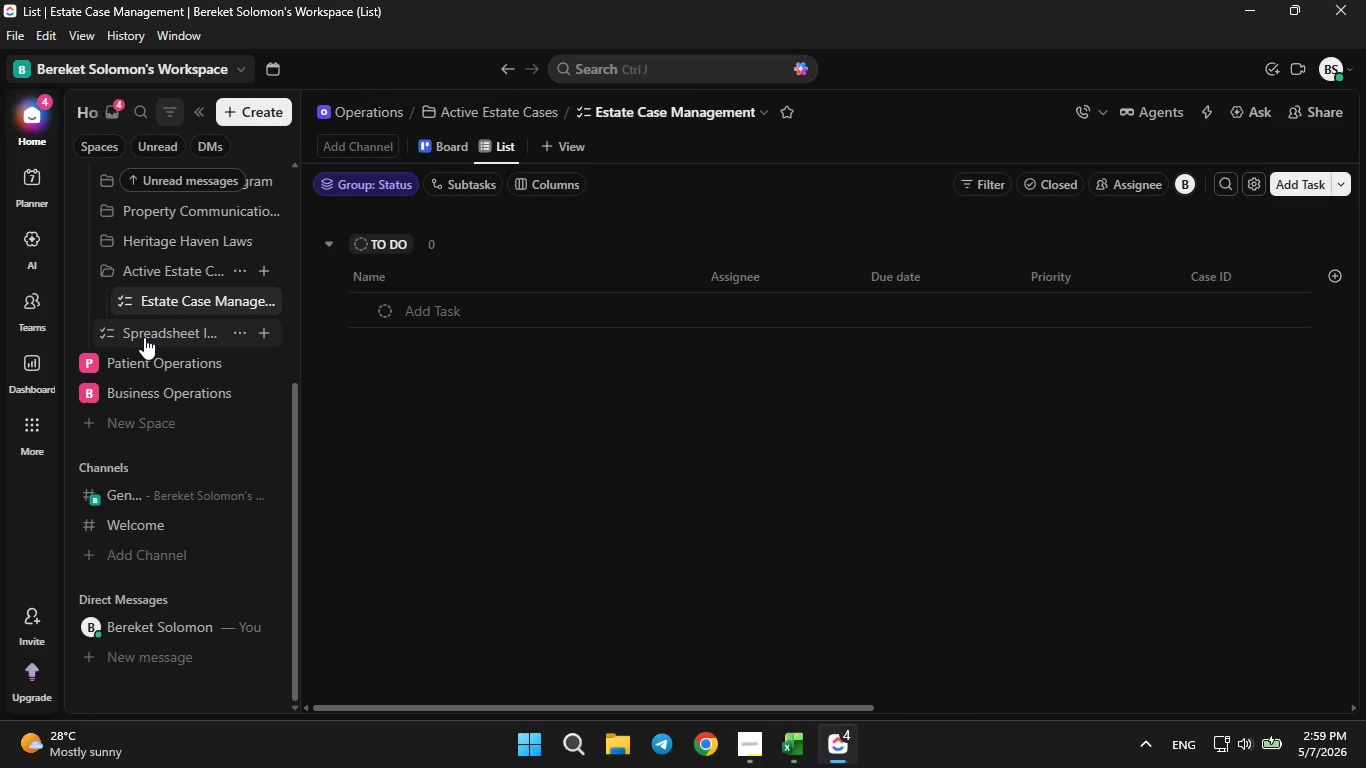 
left_click_drag(start_coordinate=[144, 337], to_coordinate=[159, 337])
 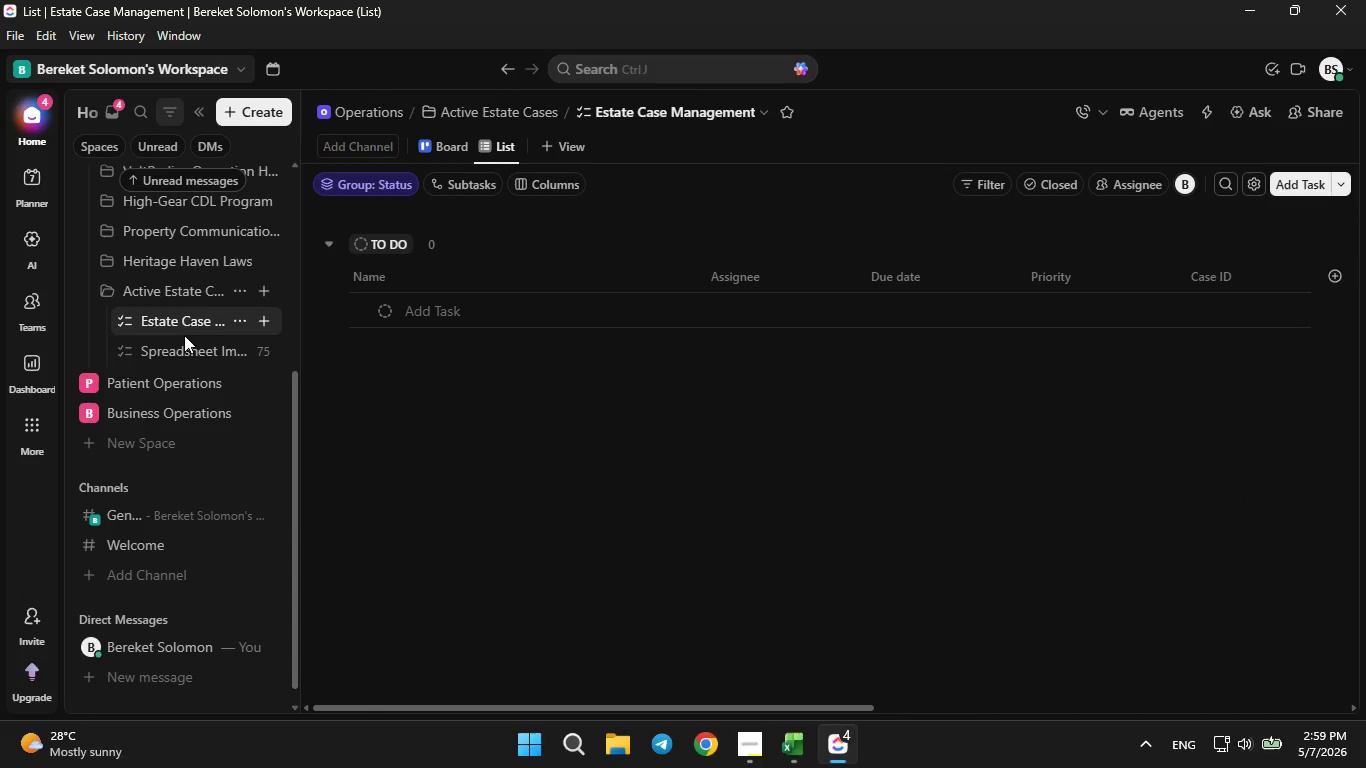 
left_click([183, 354])
 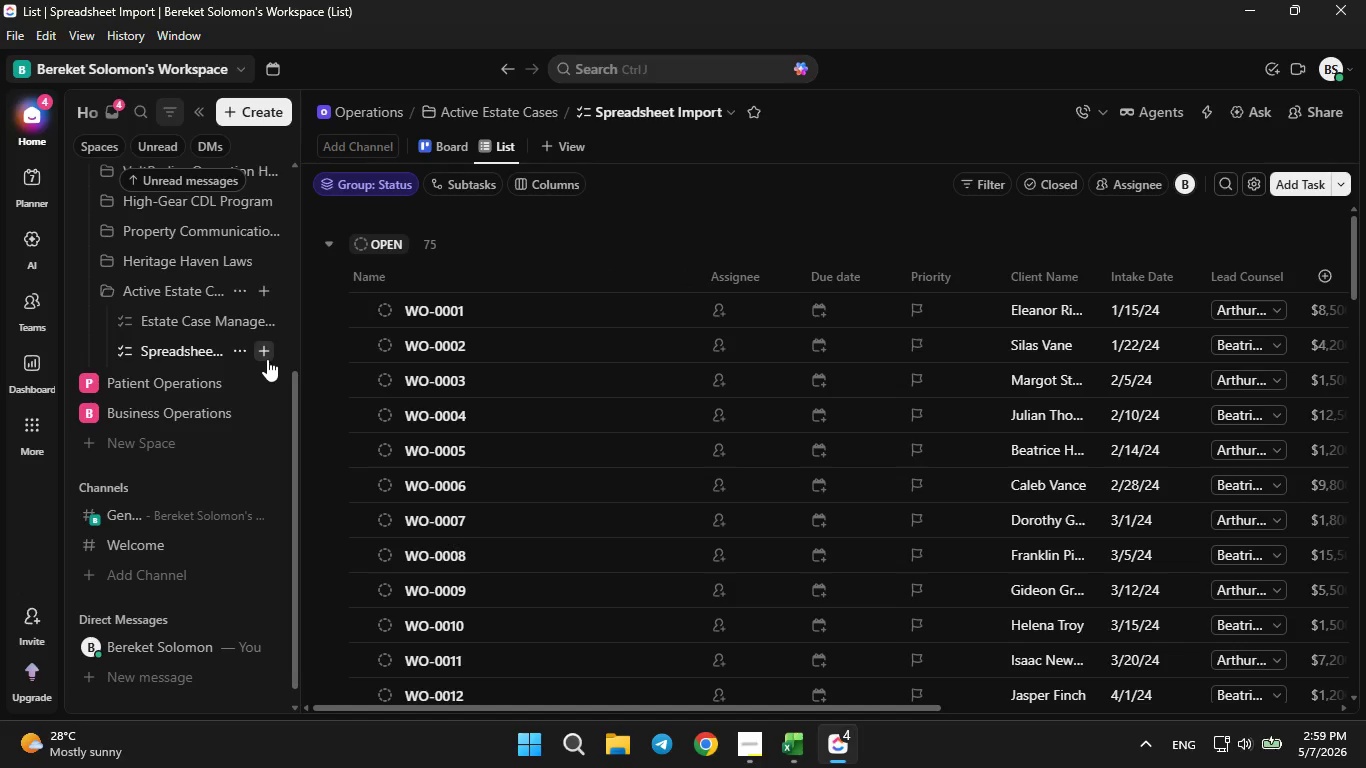 
wait(5.84)
 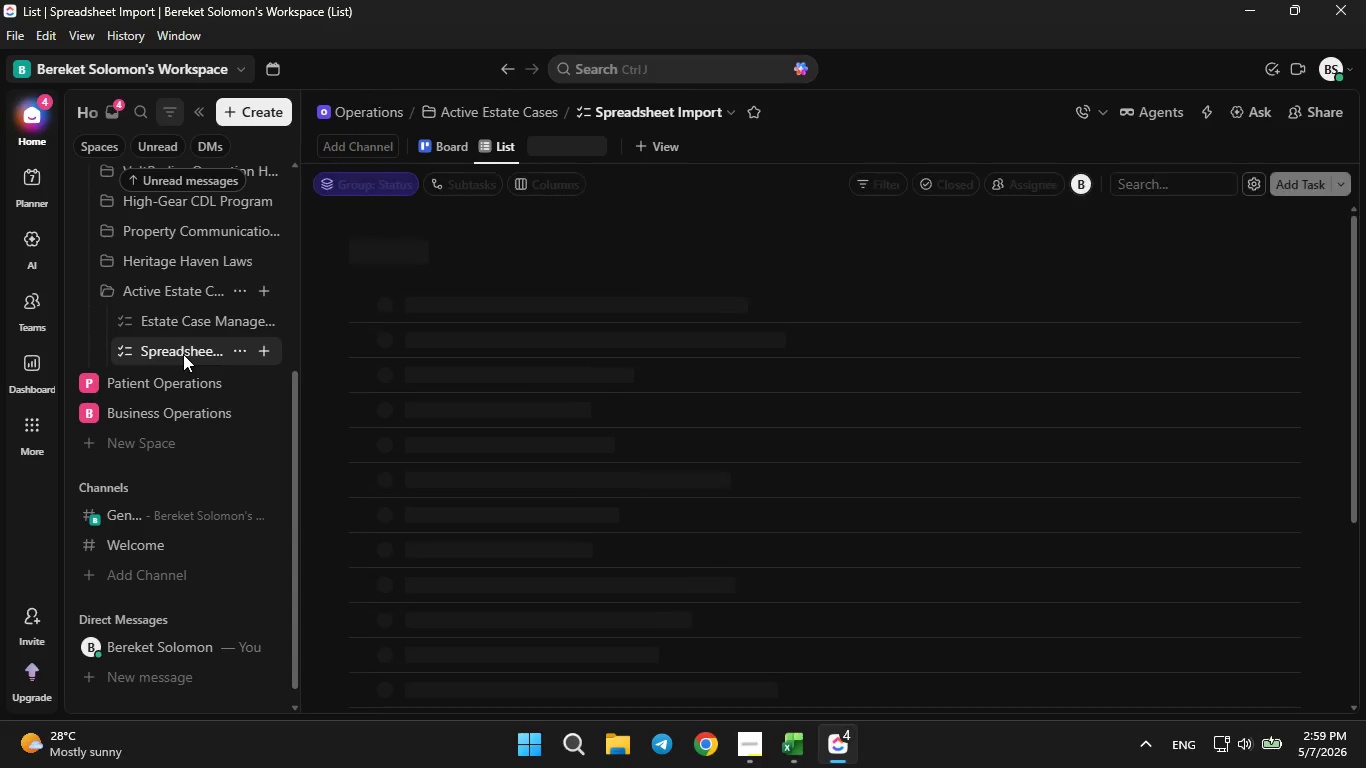 
left_click([198, 112])
 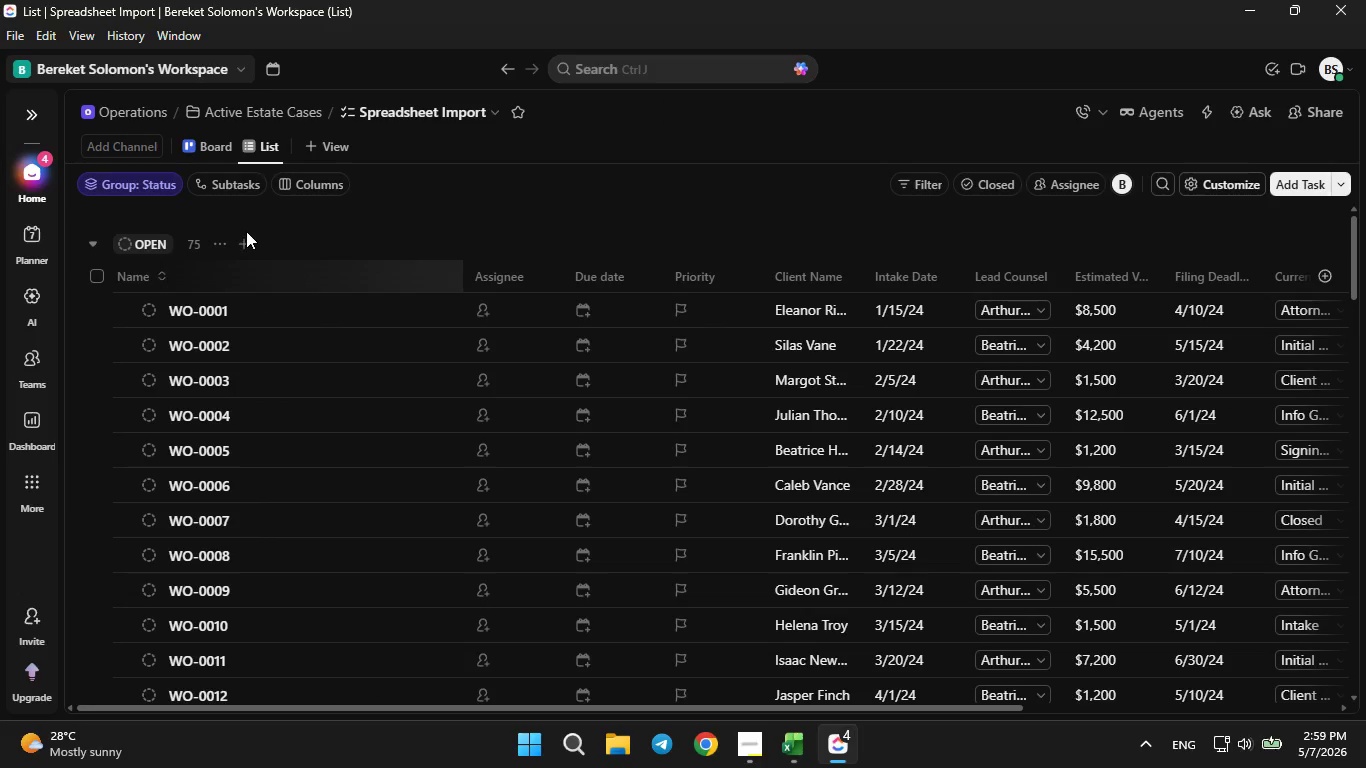 
wait(7.31)
 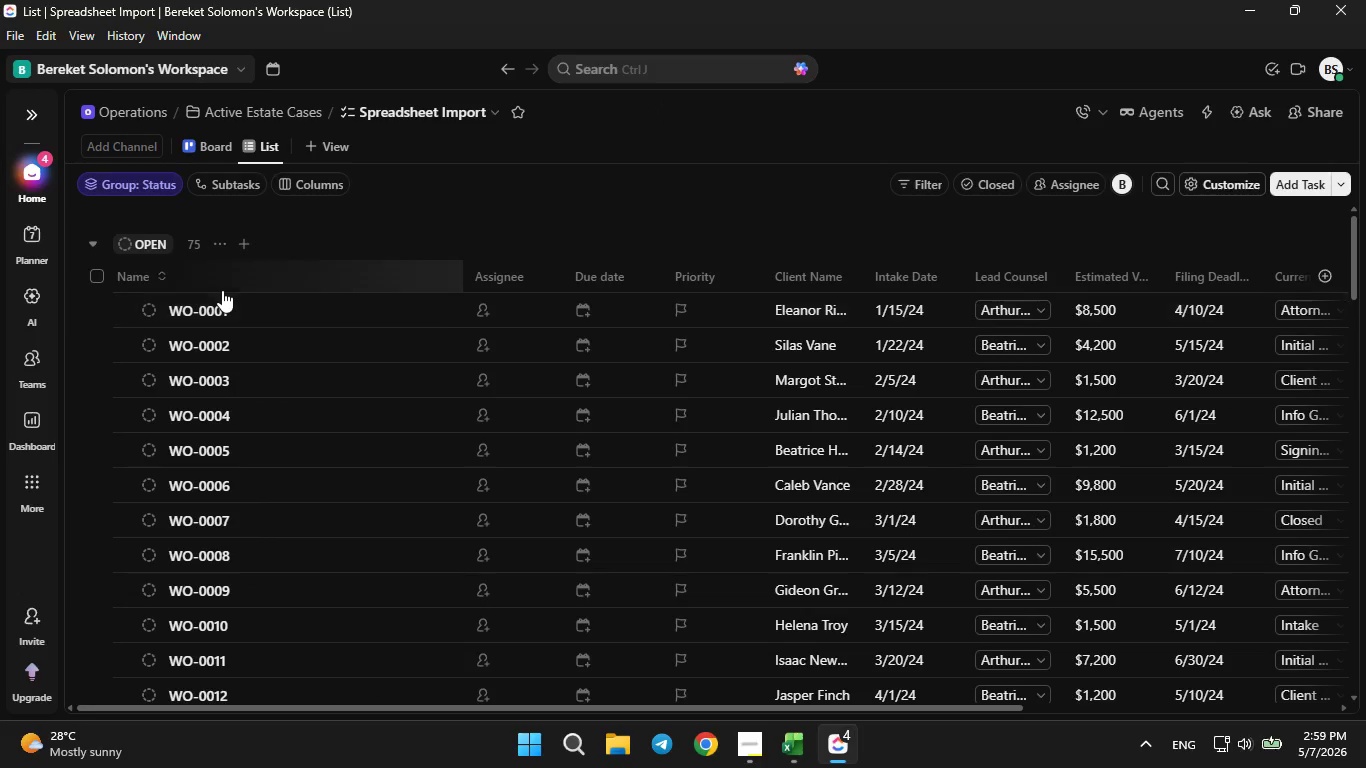 
left_click_drag(start_coordinate=[189, 149], to_coordinate=[257, 155])
 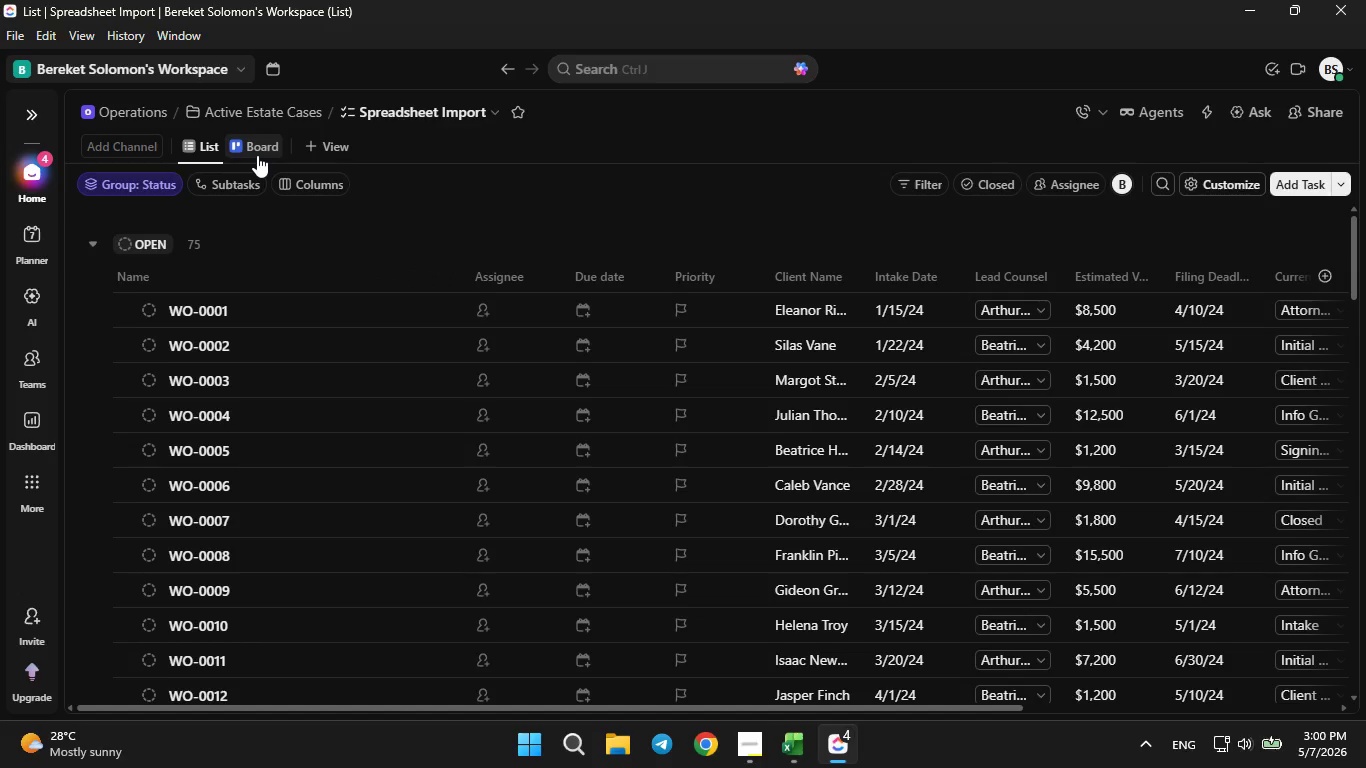 
left_click([257, 155])
 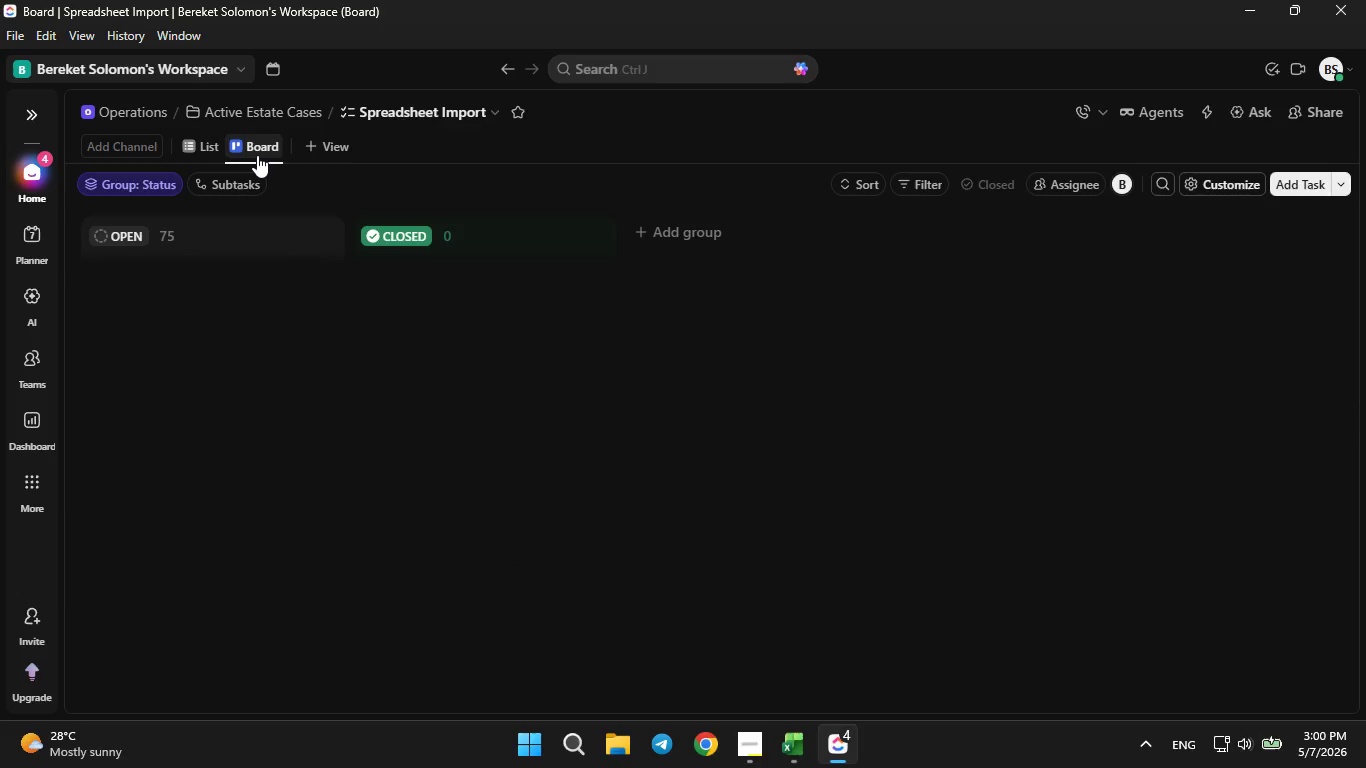 
right_click([257, 155])
 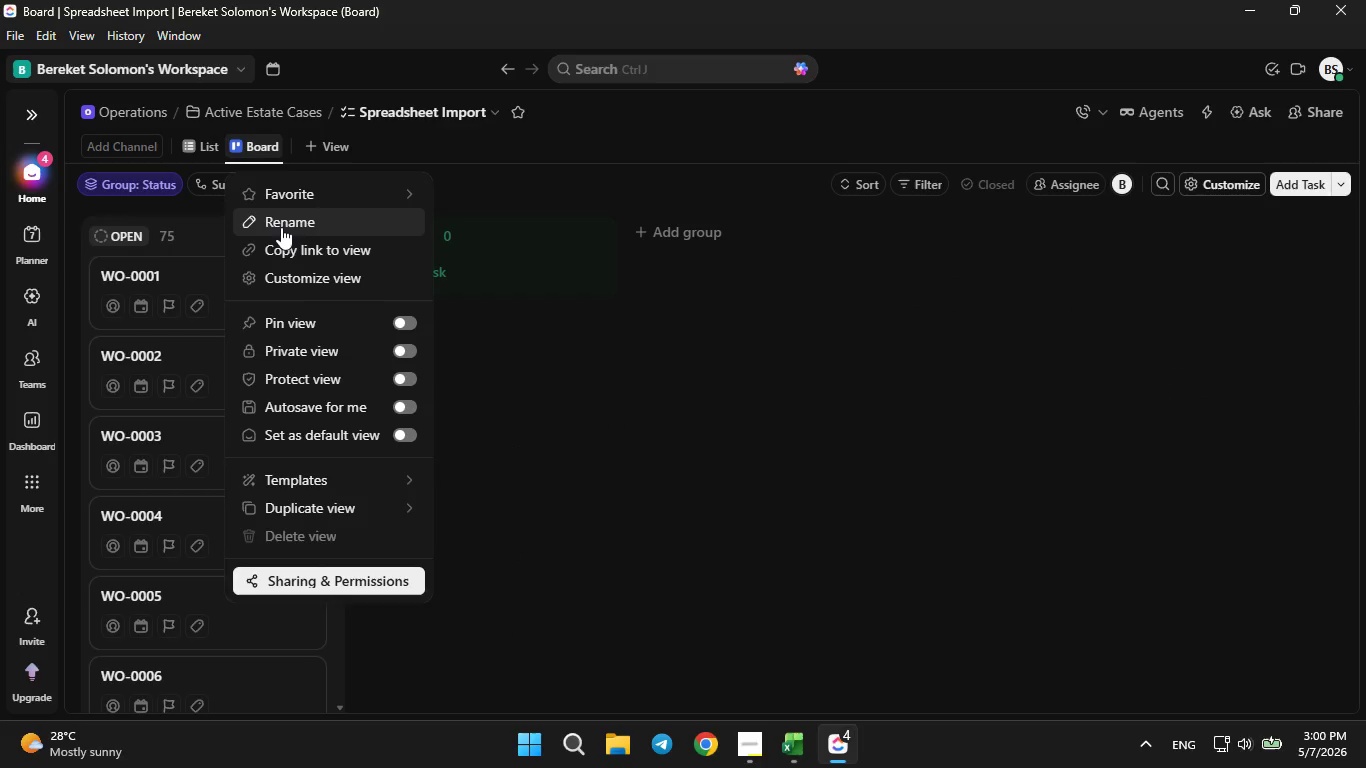 
left_click([284, 226])
 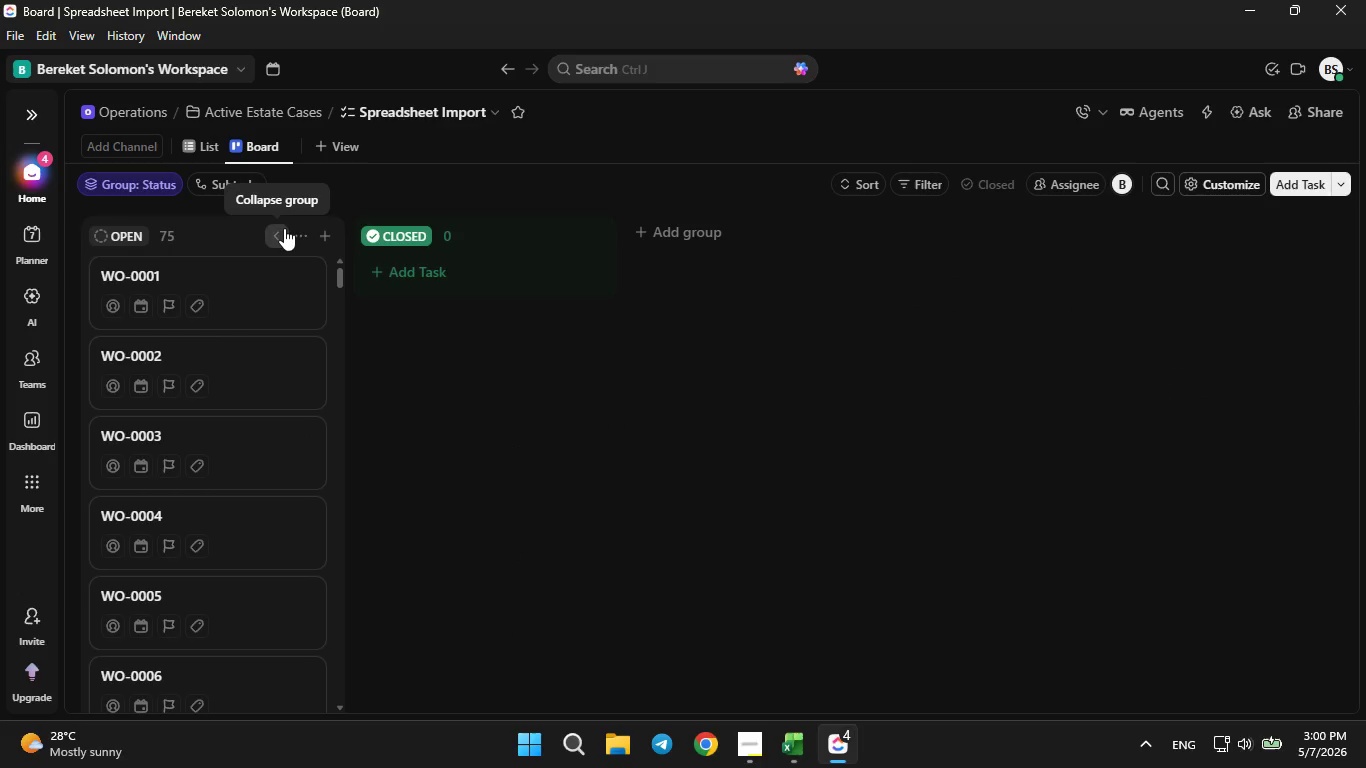 
hold_key(key=Backspace, duration=0.81)
 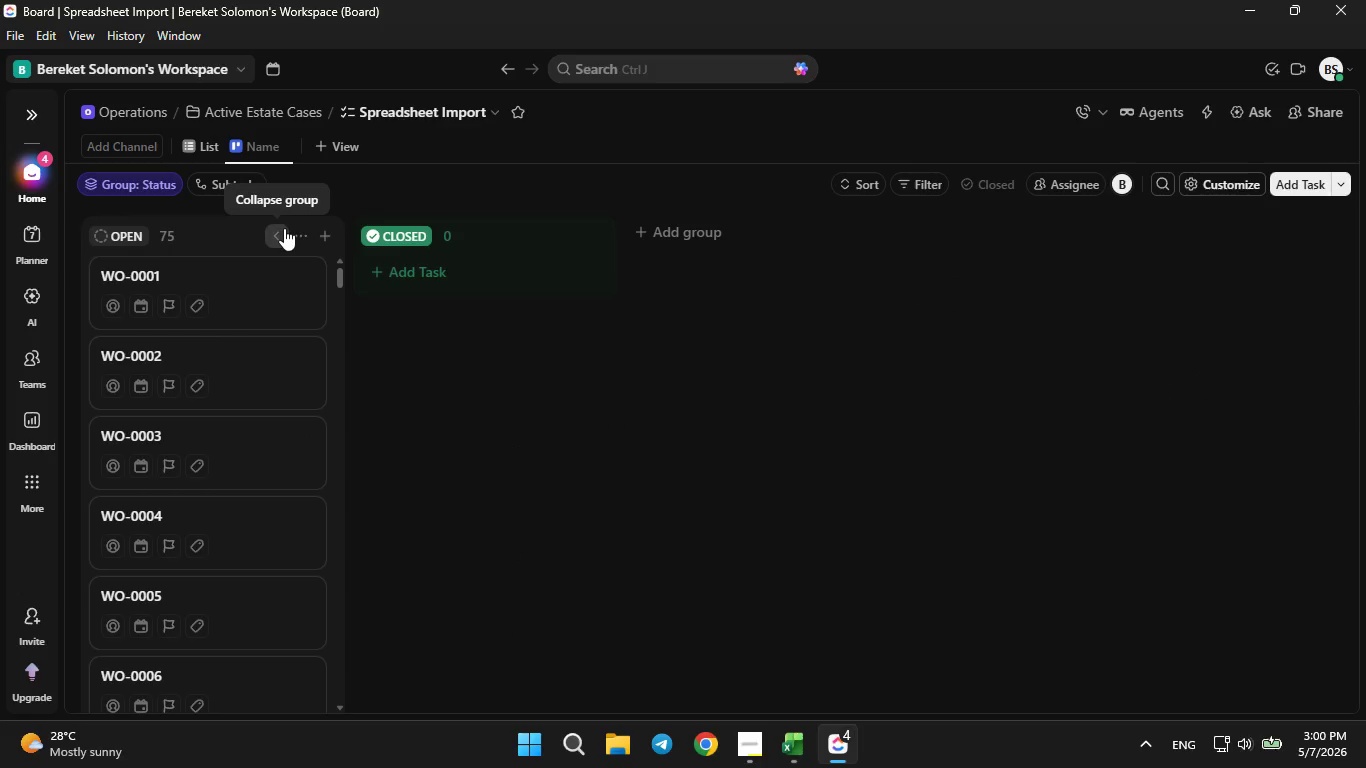 
type(Case Pipeline)
 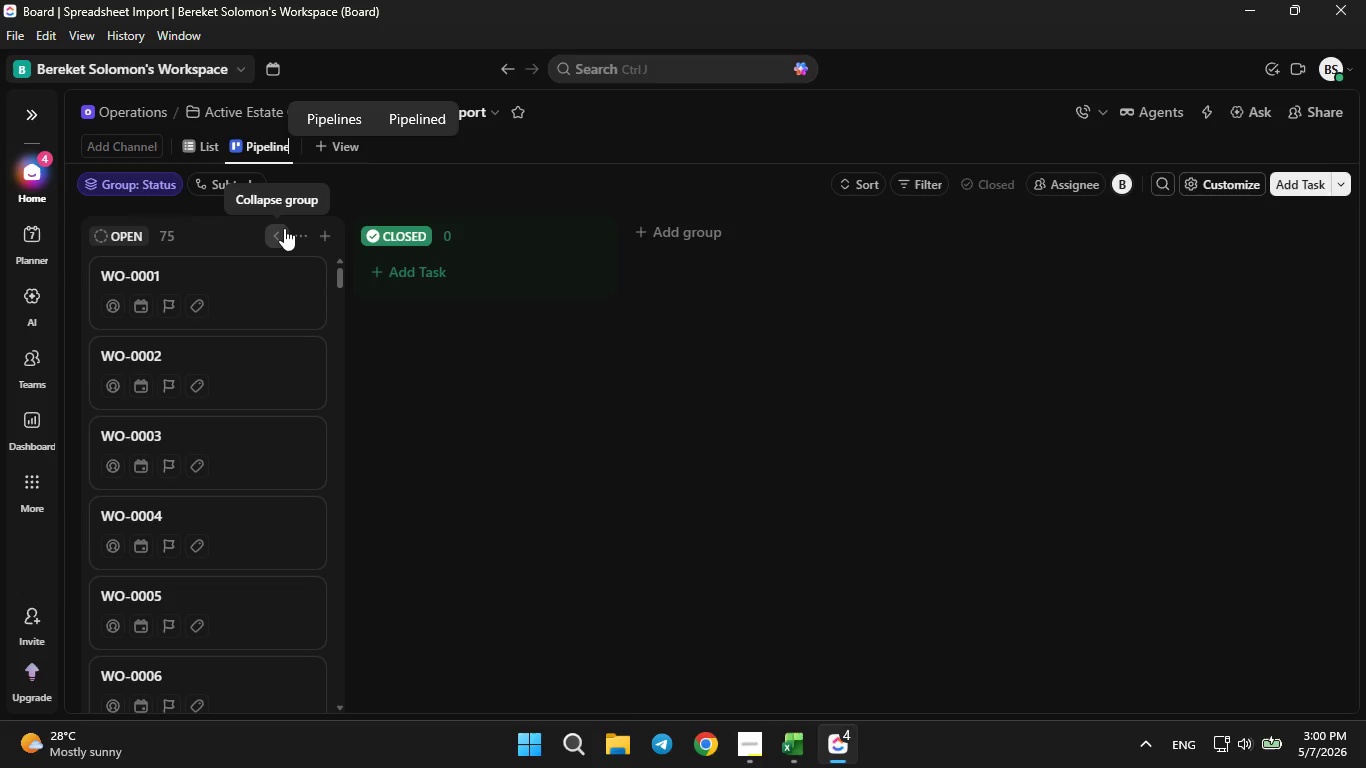 
key(Enter)
 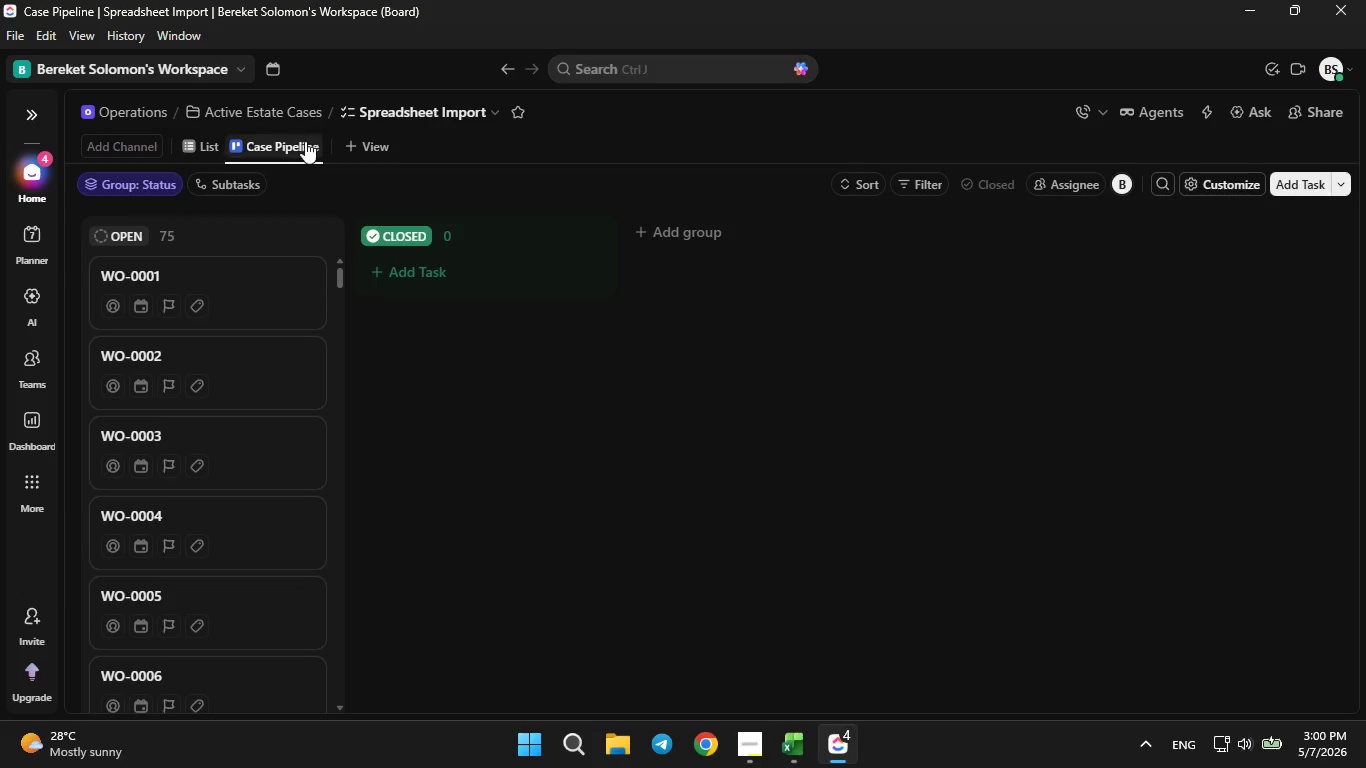 
right_click([298, 144])
 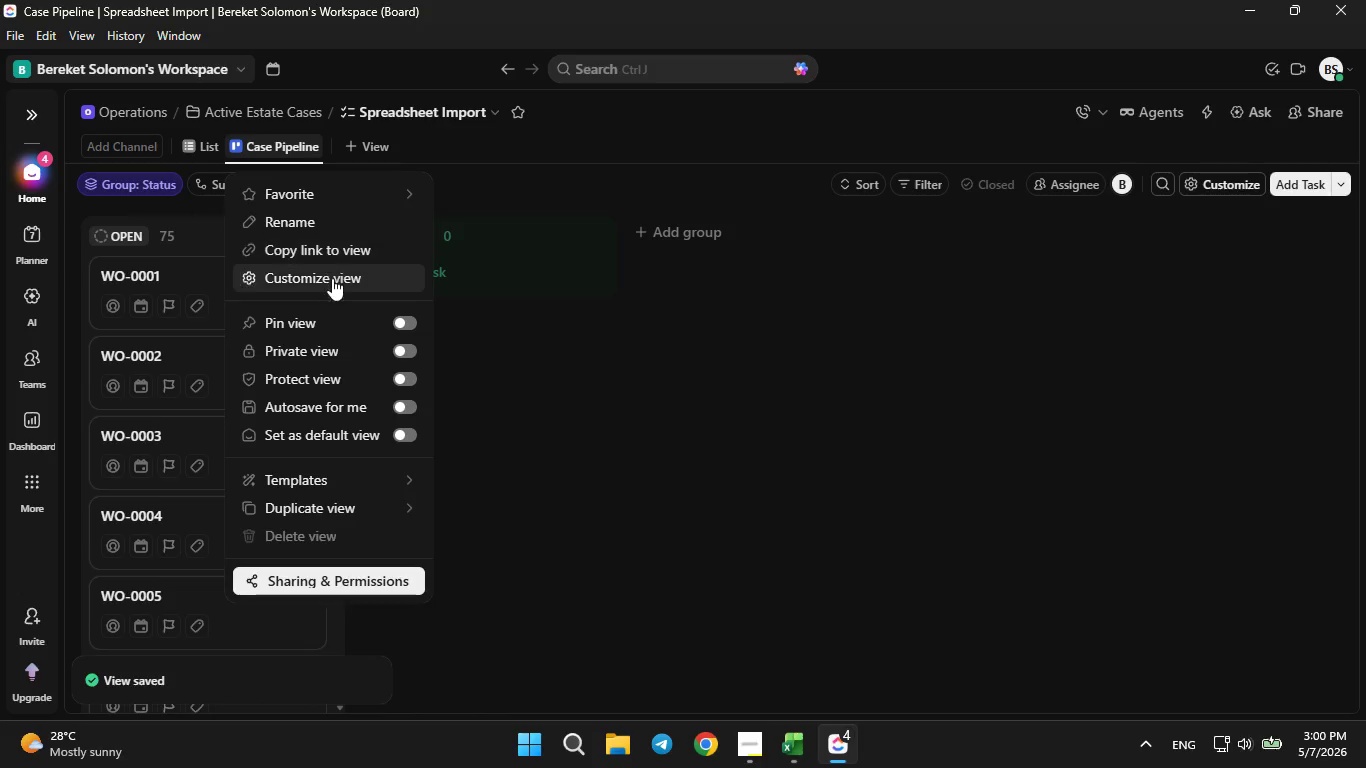 
left_click([332, 278])
 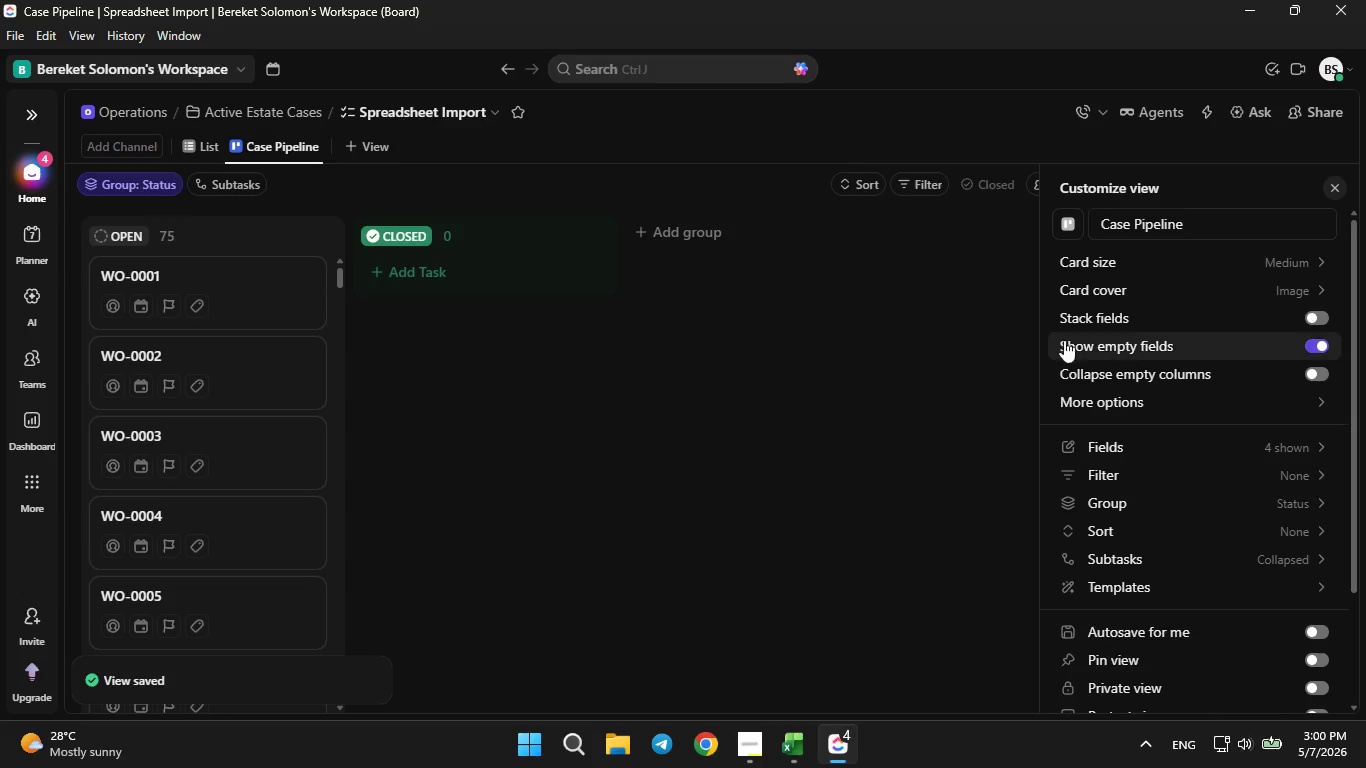 
wait(5.3)
 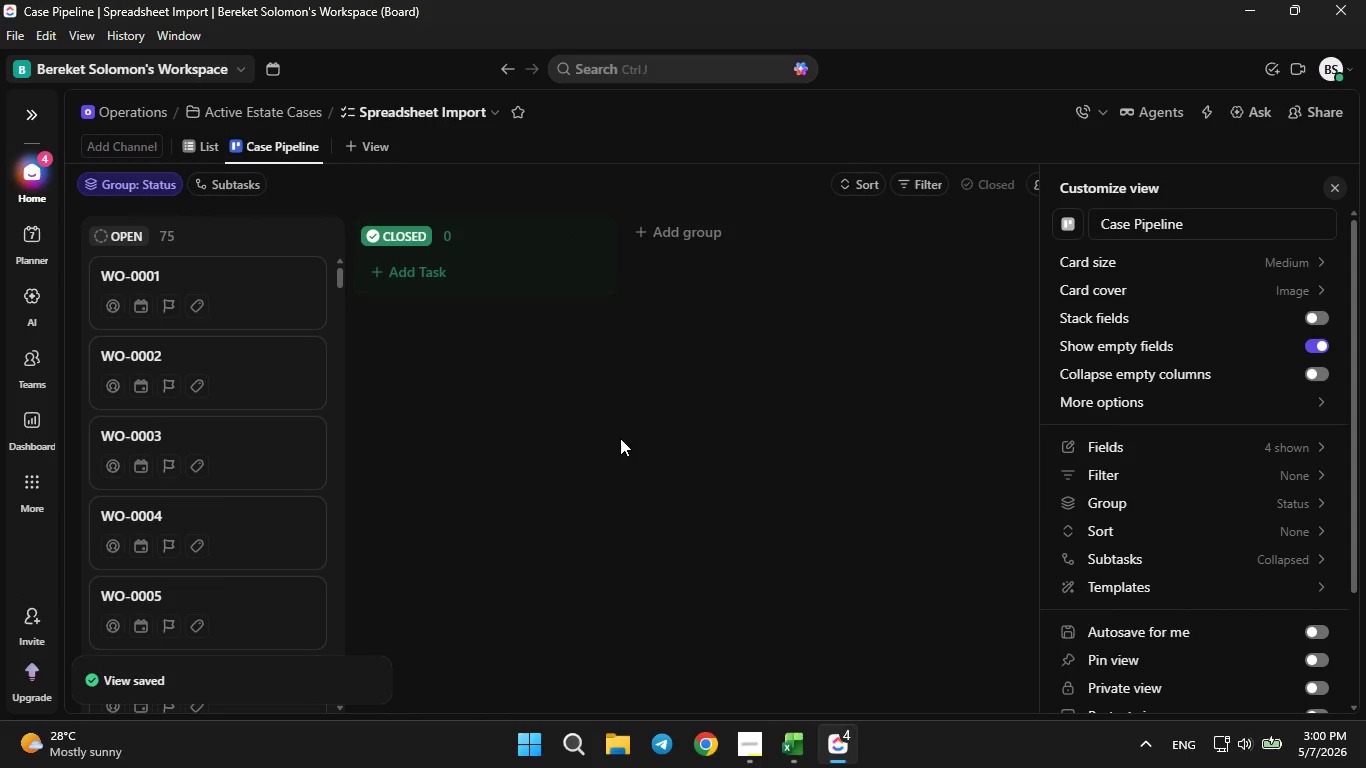 
left_click([1127, 492])
 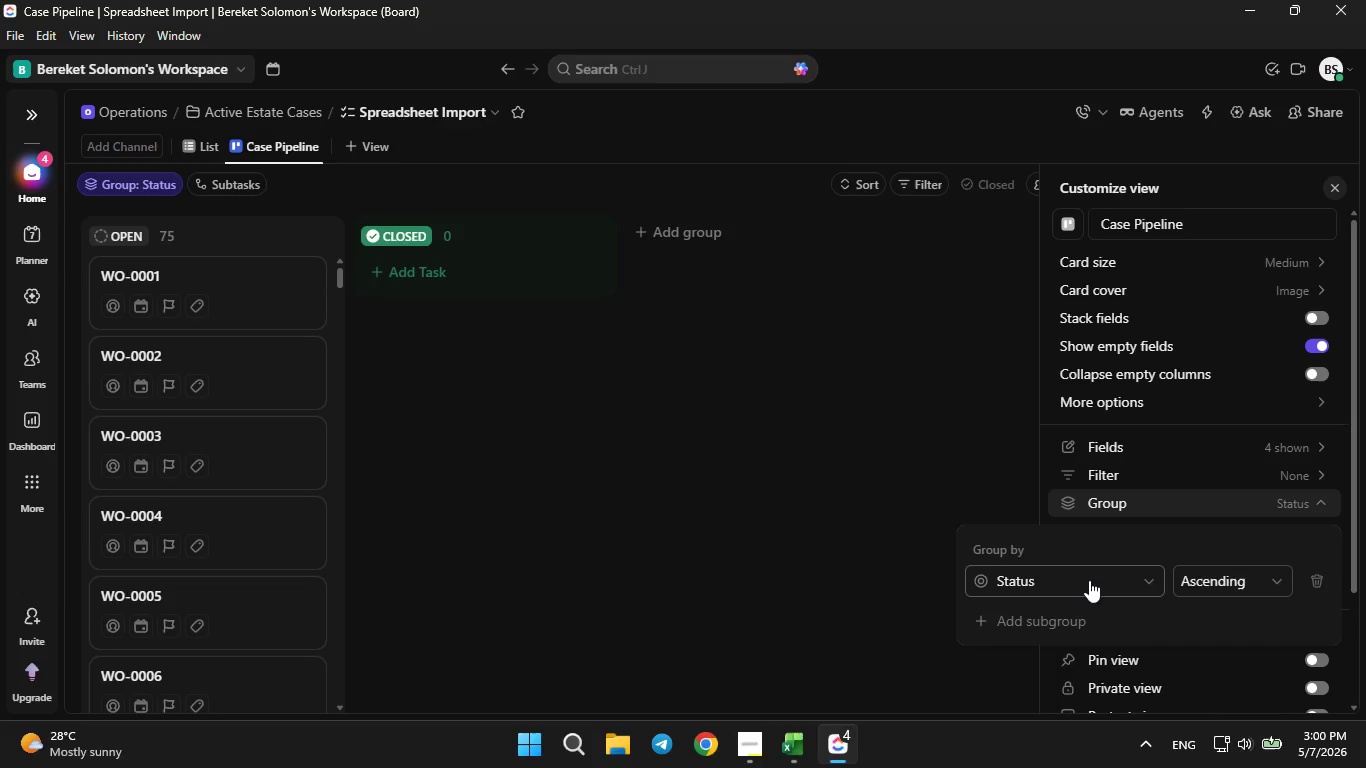 
left_click([1079, 595])
 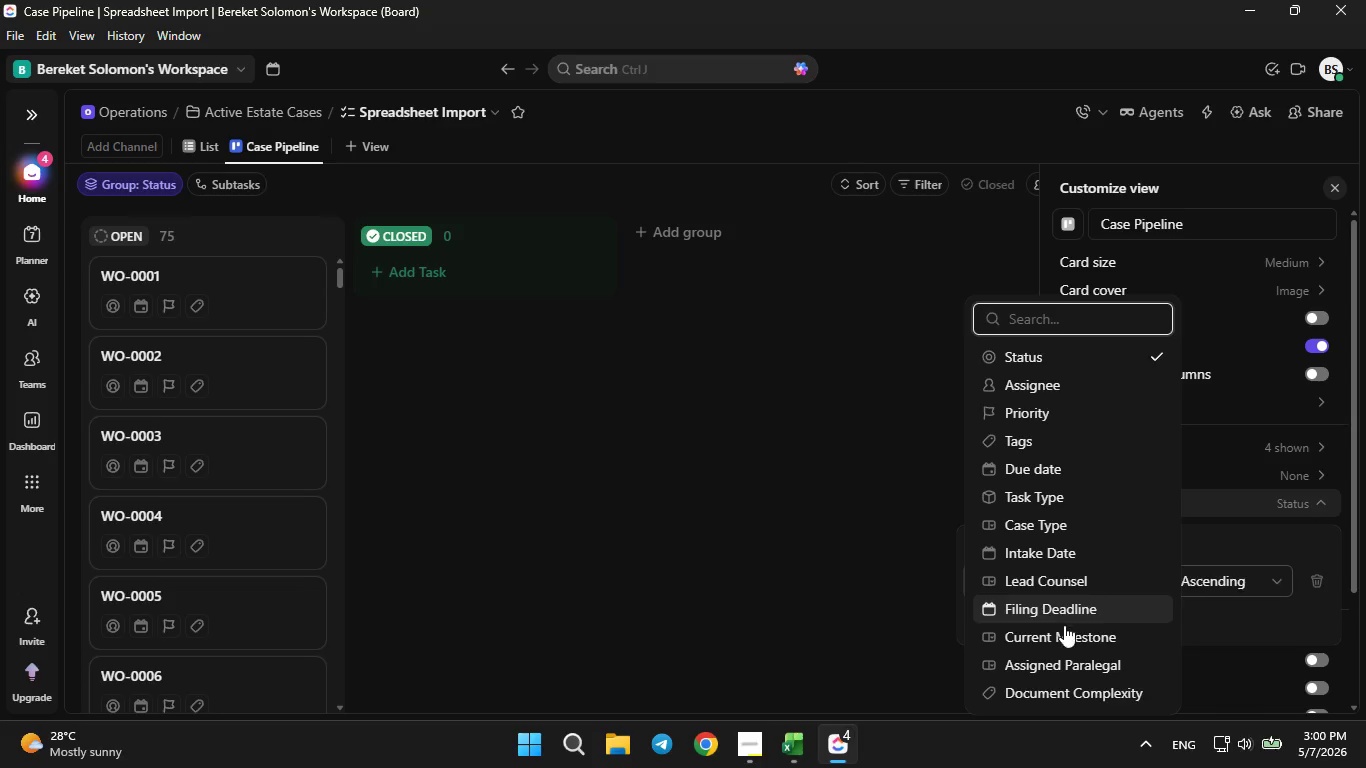 
left_click([1063, 627])
 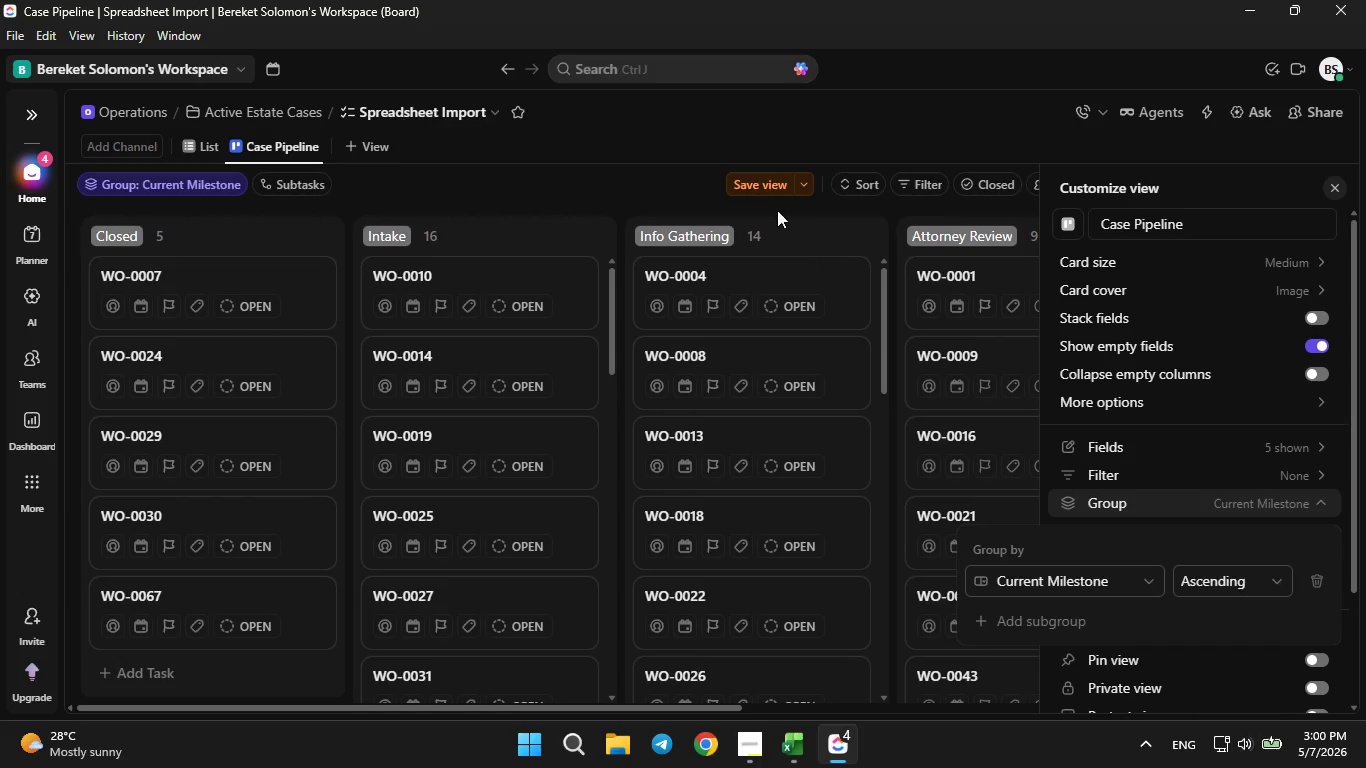 
left_click([757, 185])
 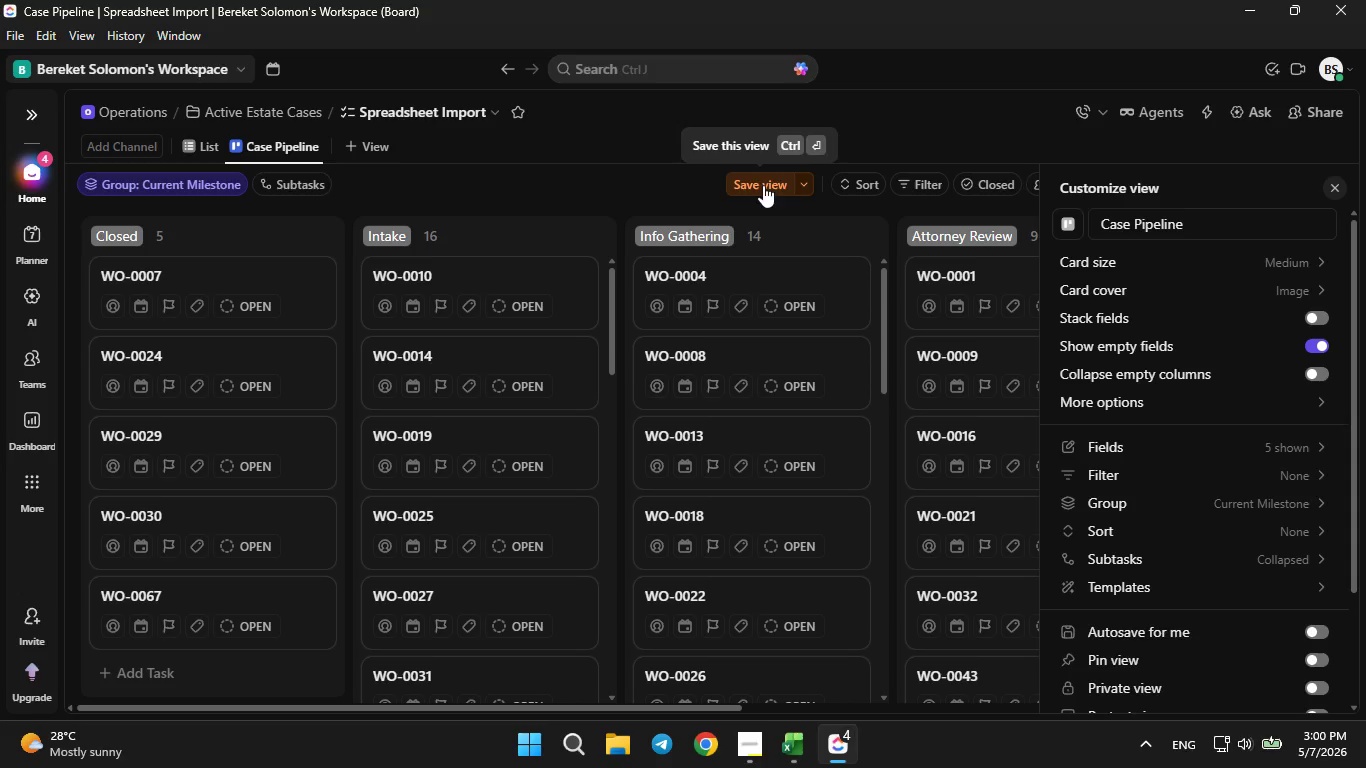 
left_click([1260, 458])
 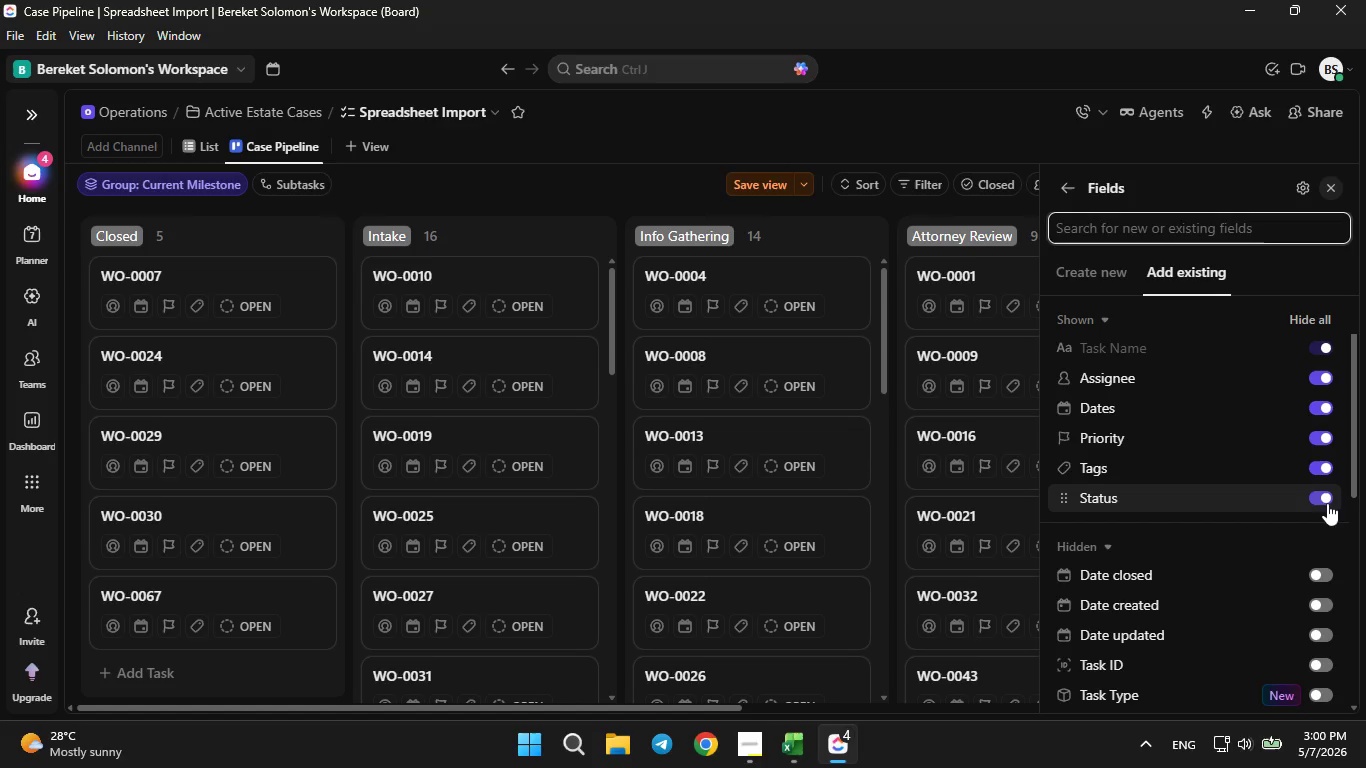 
left_click([1321, 503])
 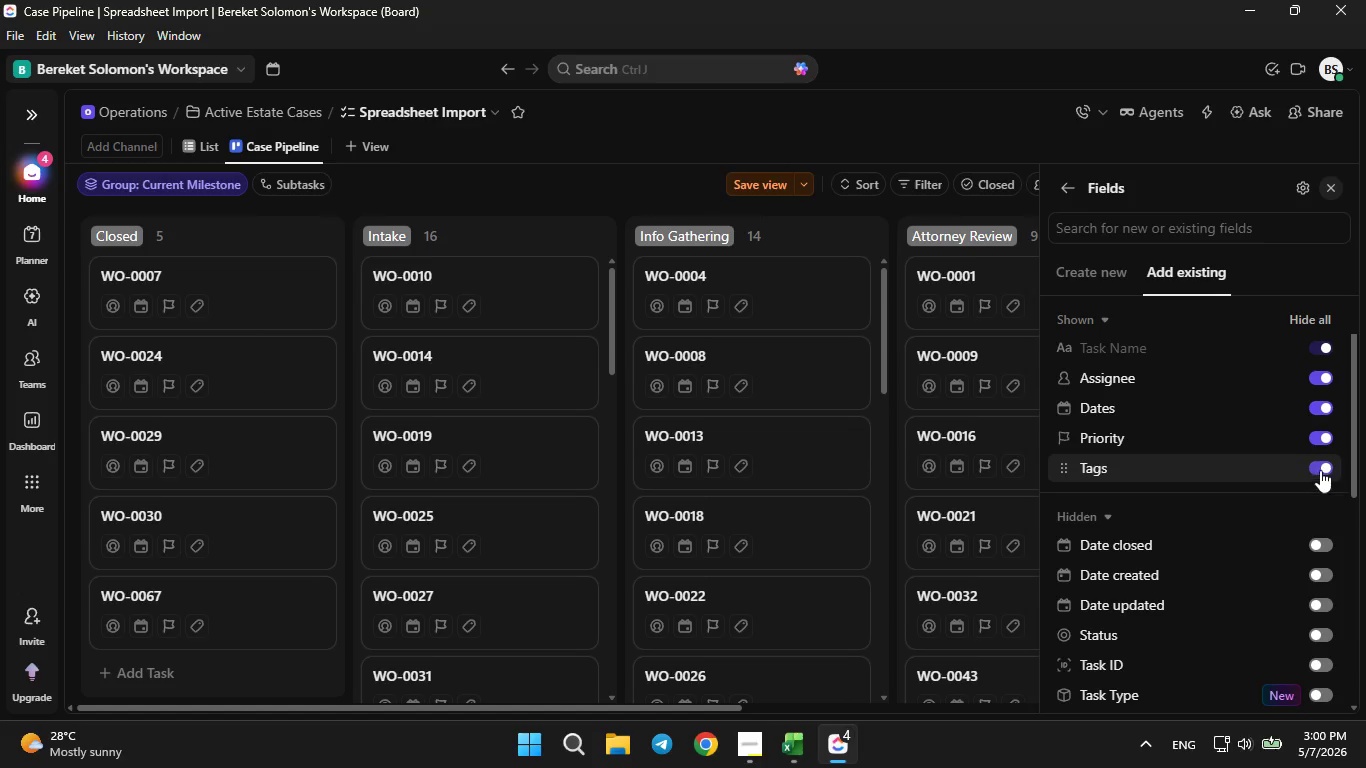 
left_click([1317, 467])
 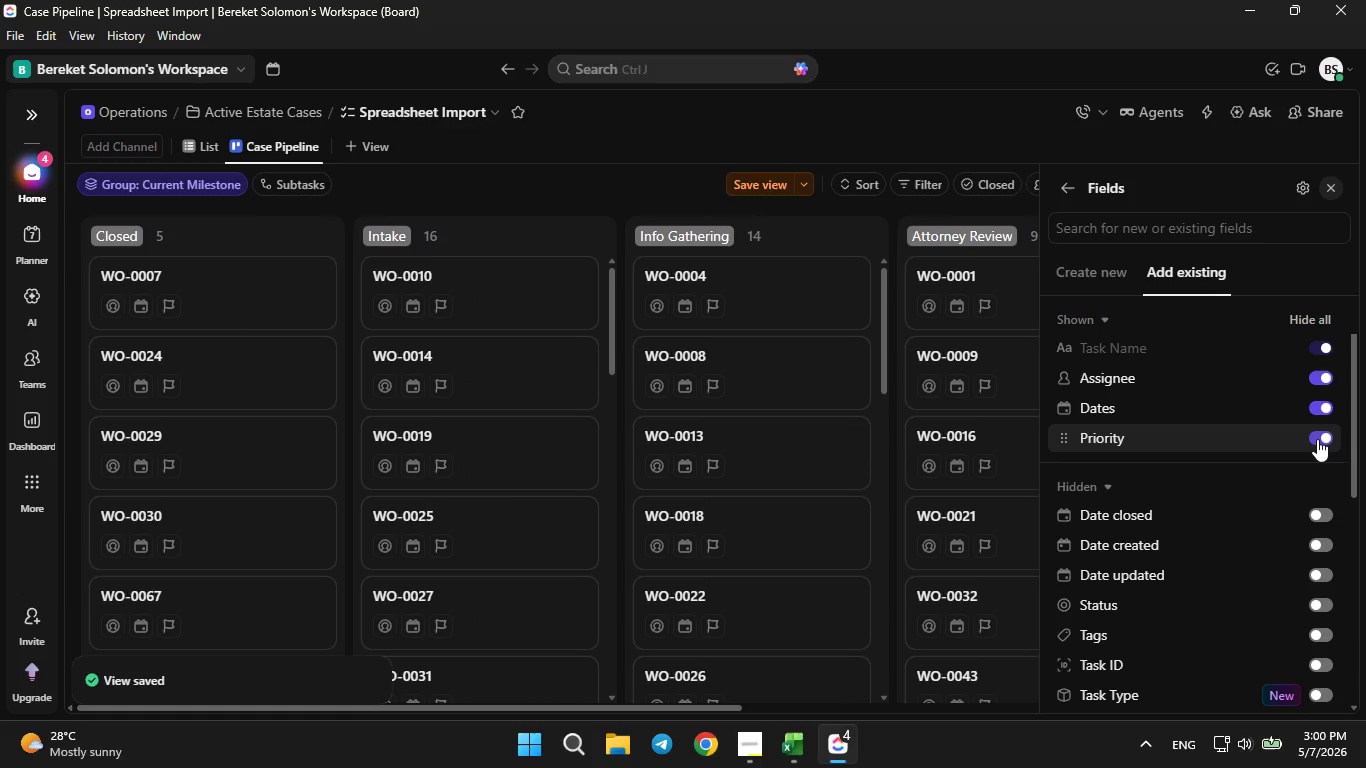 
left_click([1317, 439])
 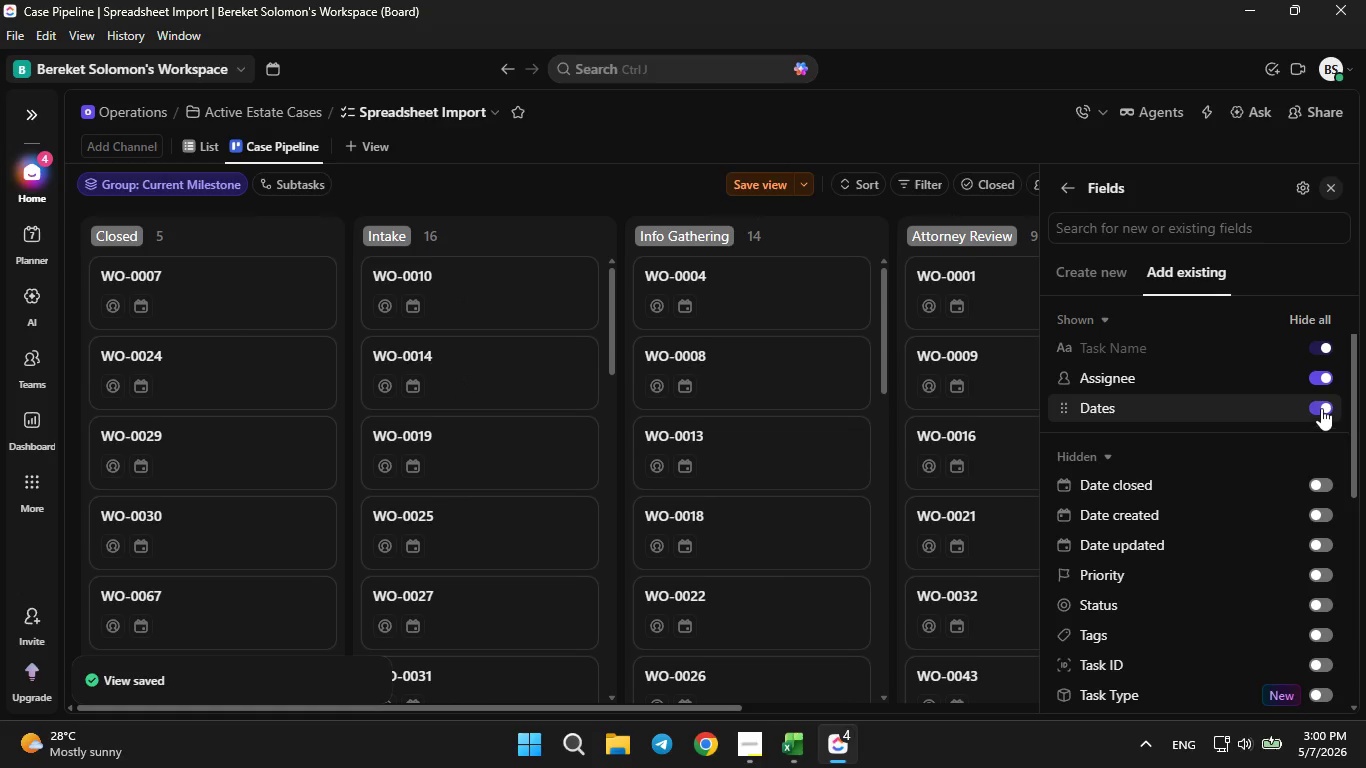 
left_click([1319, 408])
 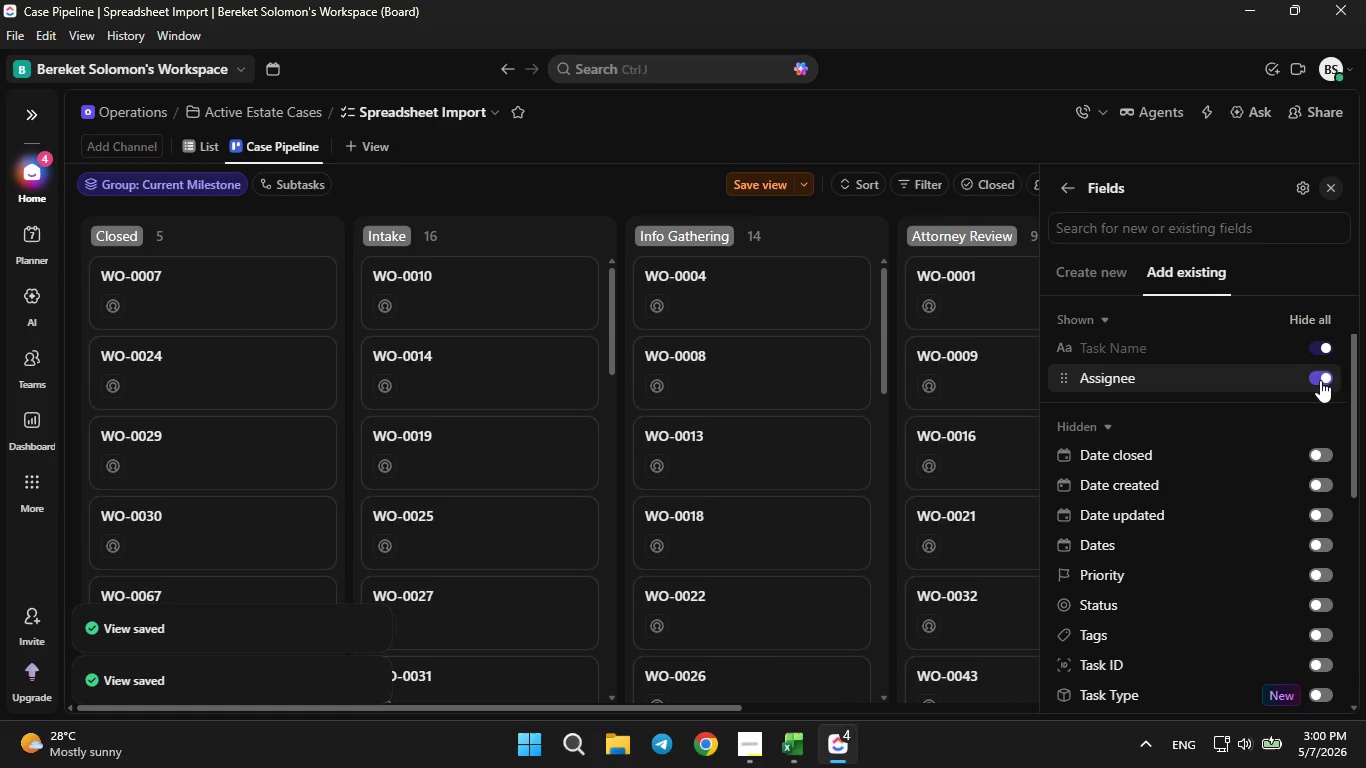 
double_click([1320, 380])
 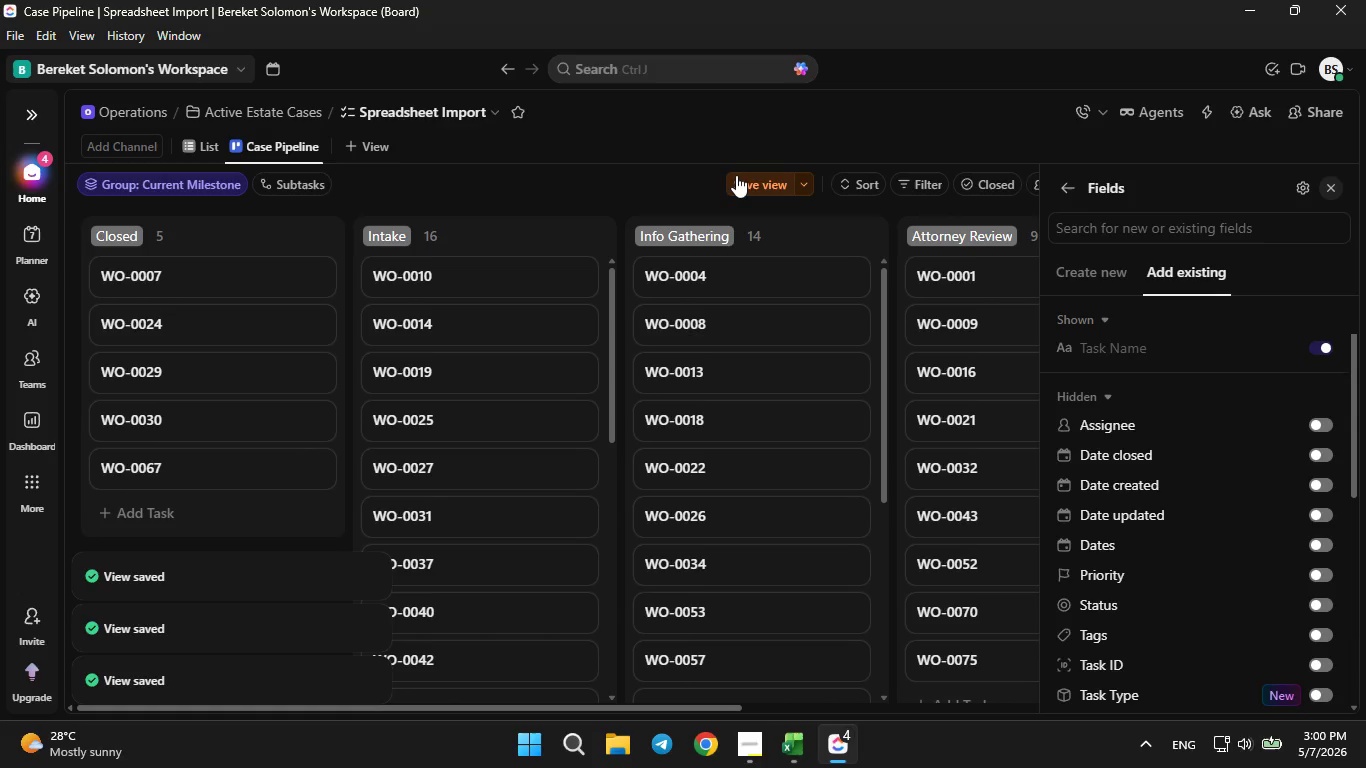 
left_click([745, 179])
 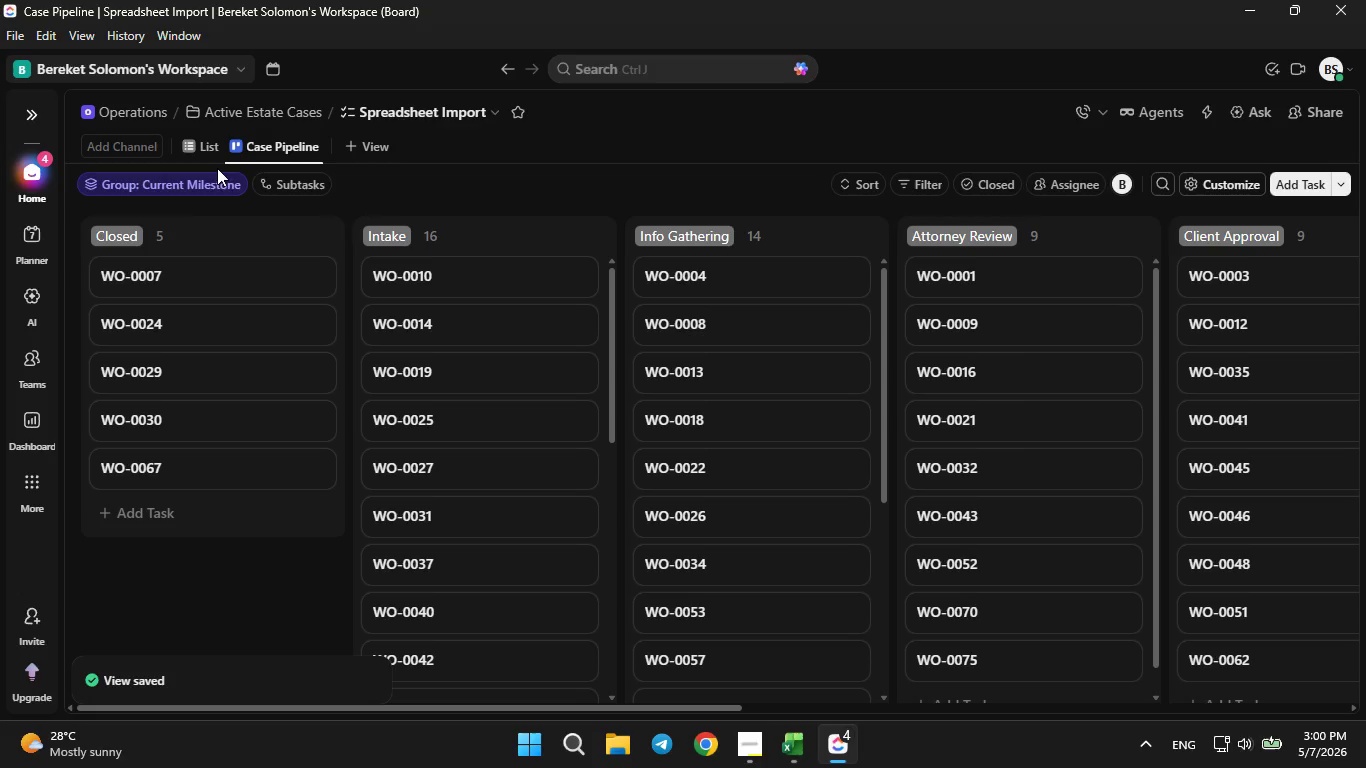 
left_click([206, 154])
 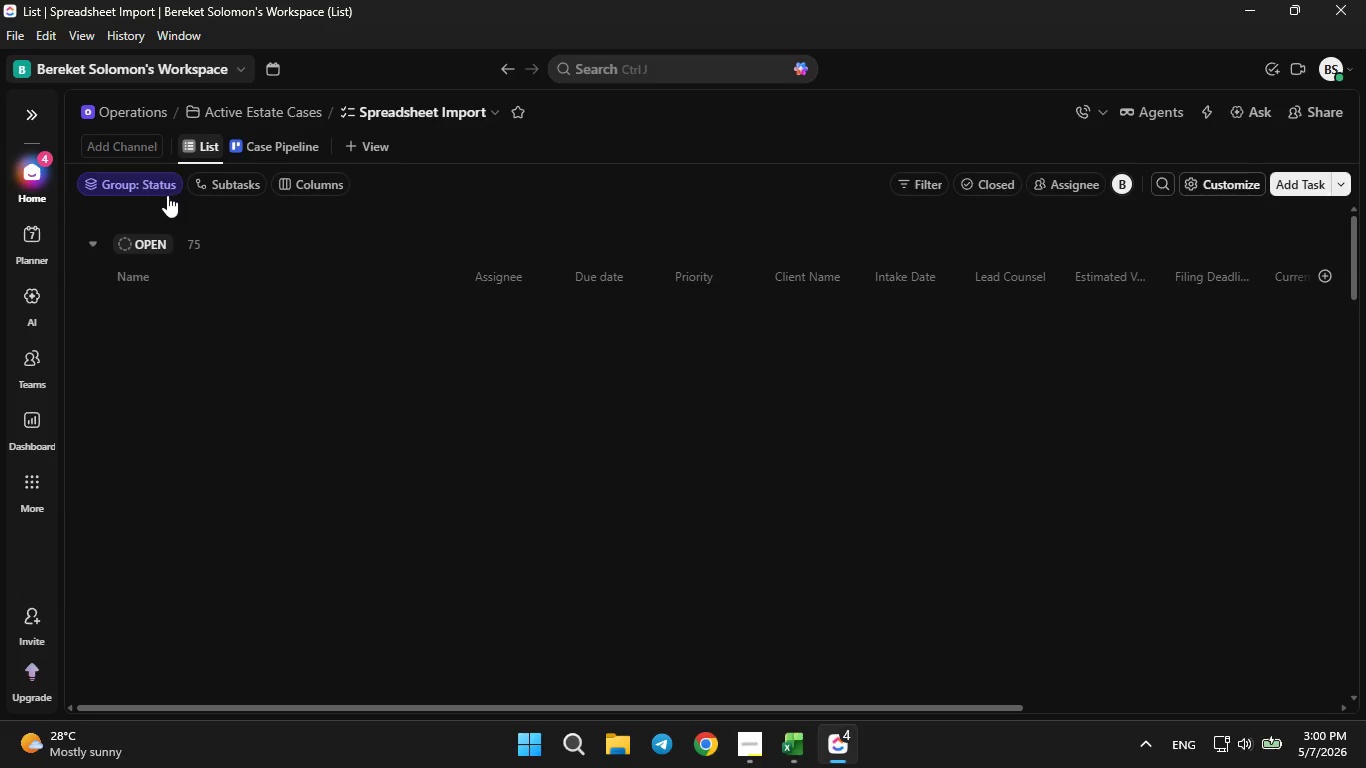 
left_click([159, 195])
 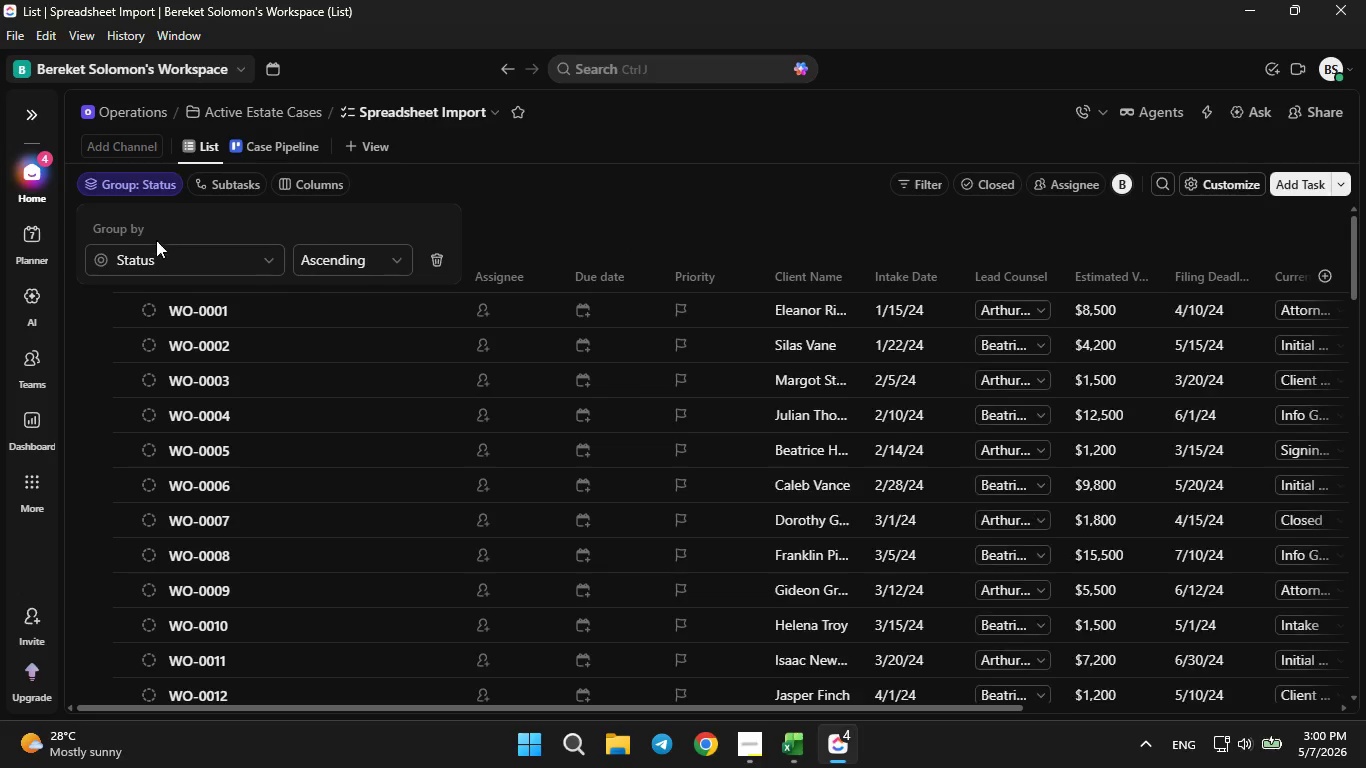 
left_click([156, 247])
 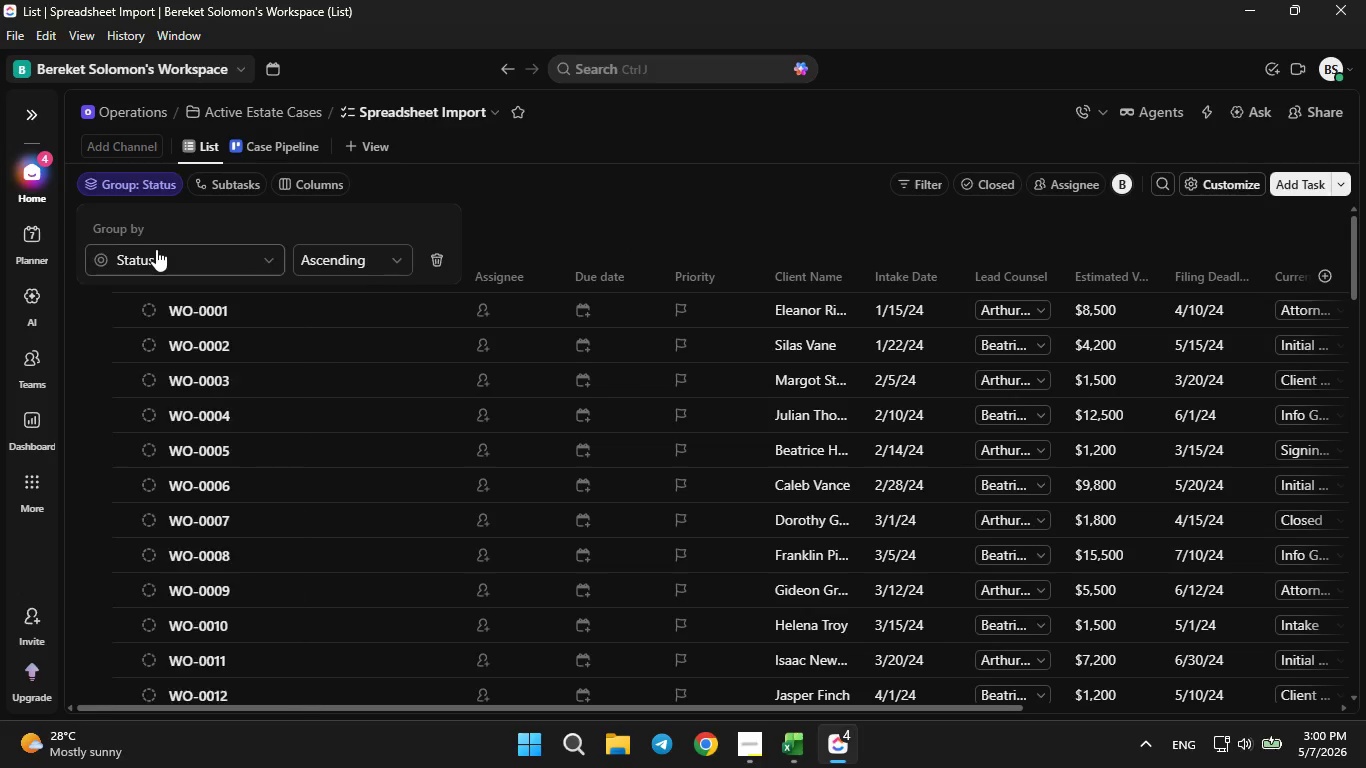 
triple_click([156, 249])
 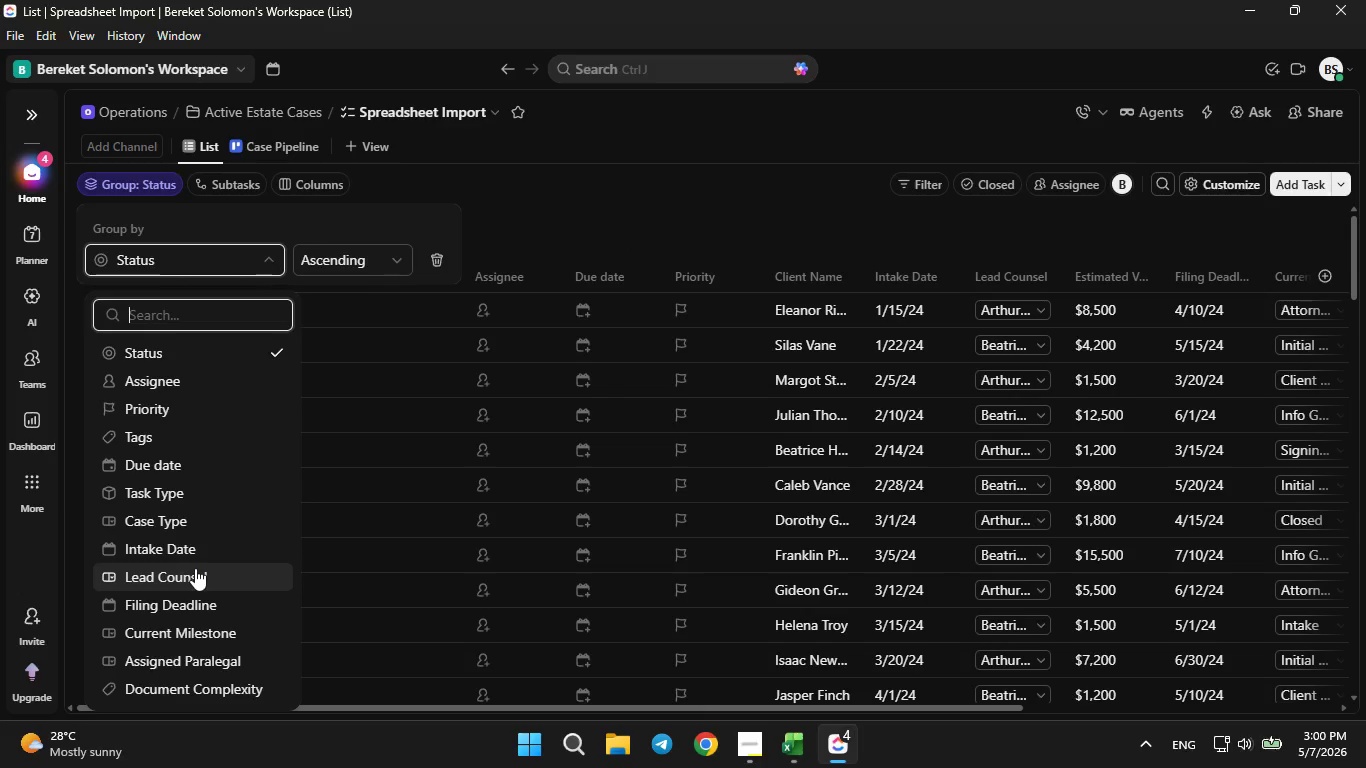 
left_click([195, 568])
 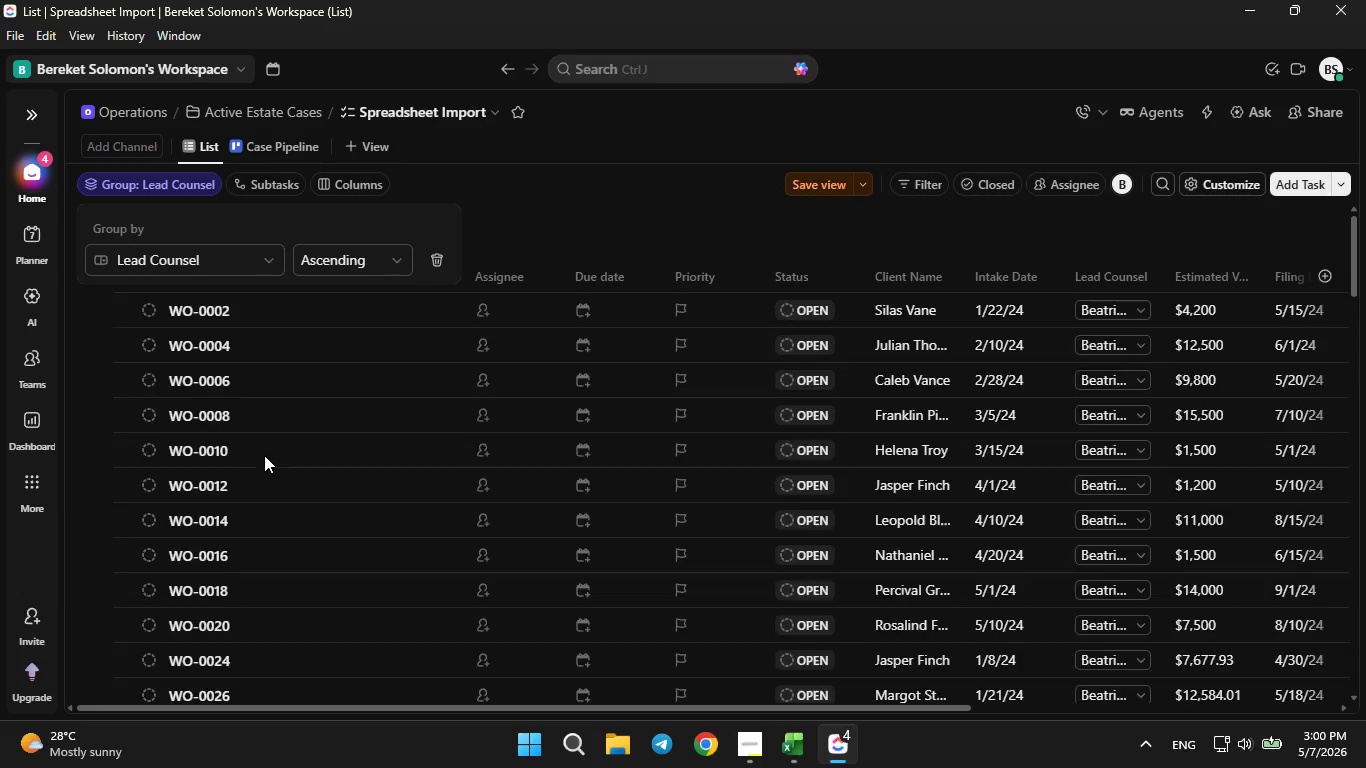 
scroll: coordinate [779, 404], scroll_direction: down, amount: 12.0
 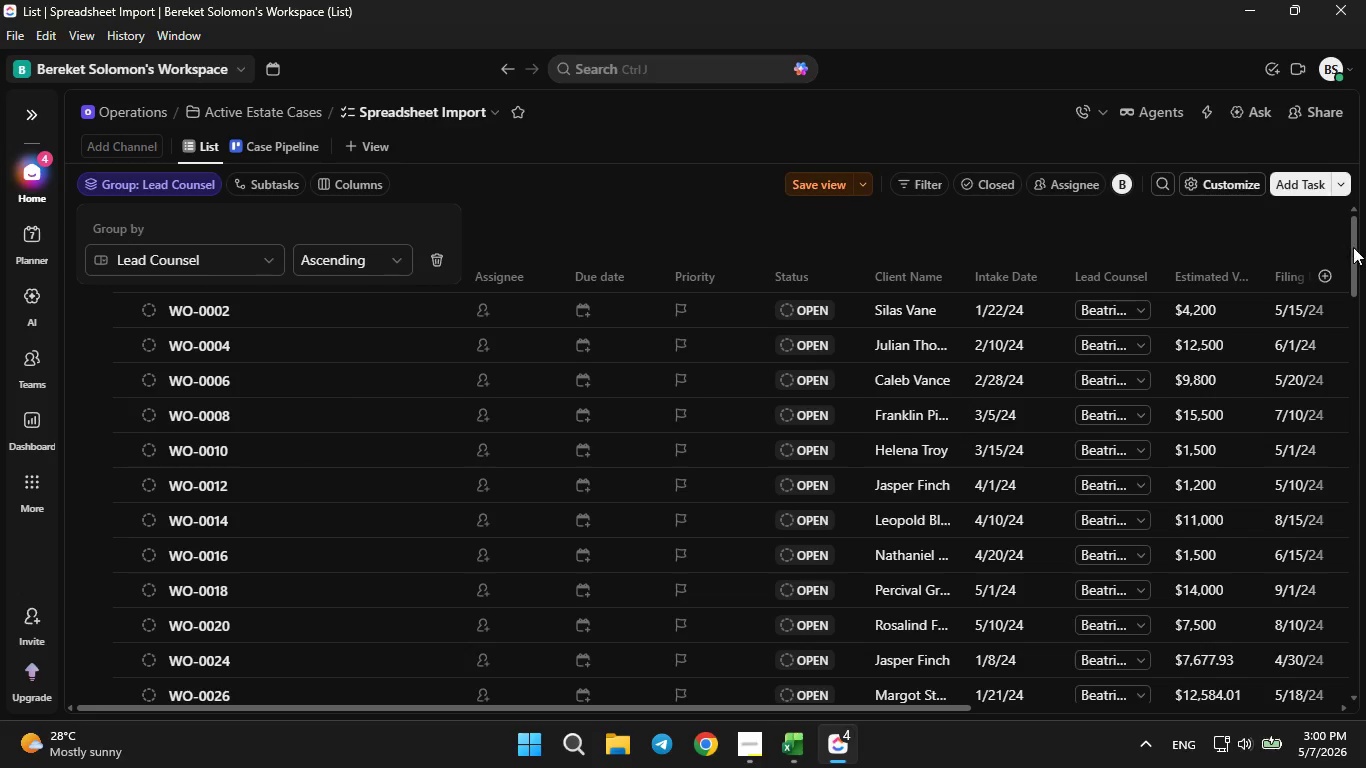 
left_click_drag(start_coordinate=[1354, 251], to_coordinate=[1351, 304])
 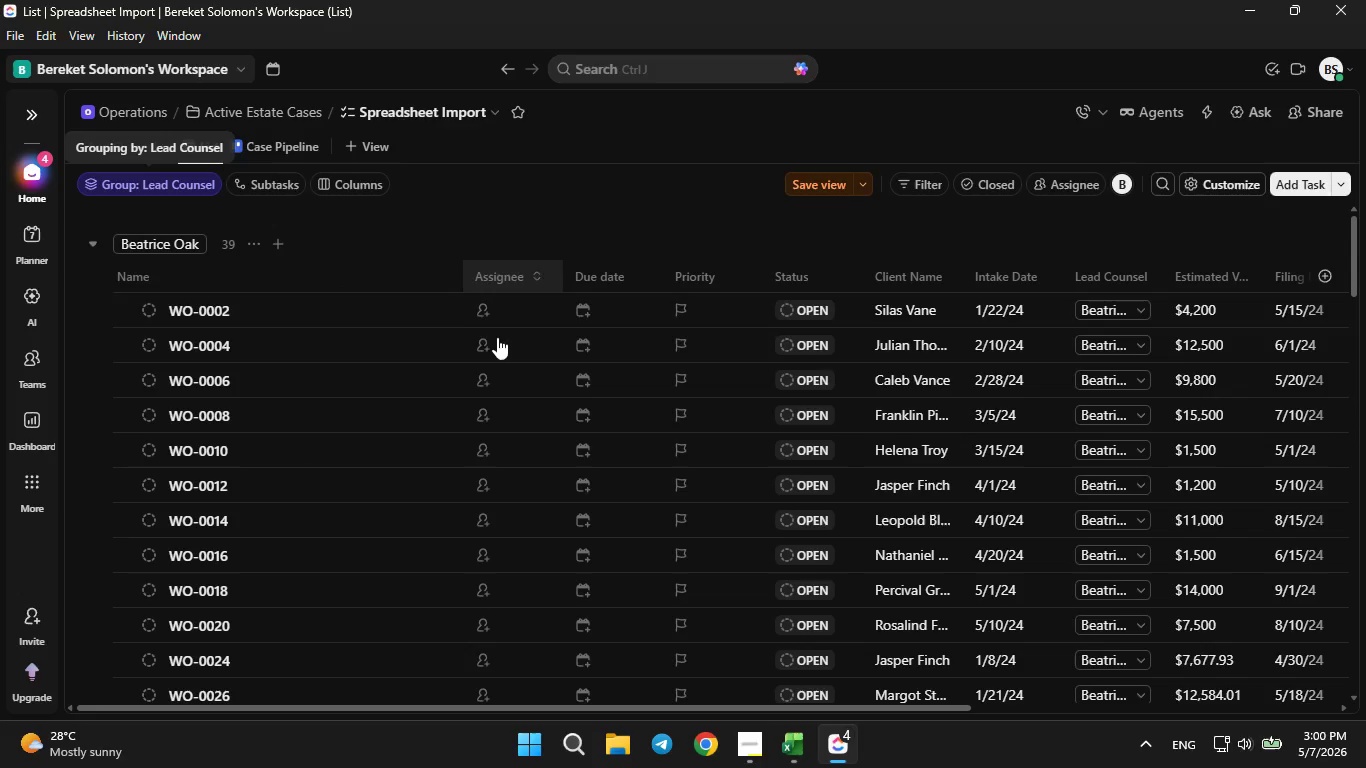 
scroll: coordinate [529, 367], scroll_direction: down, amount: 1.0
 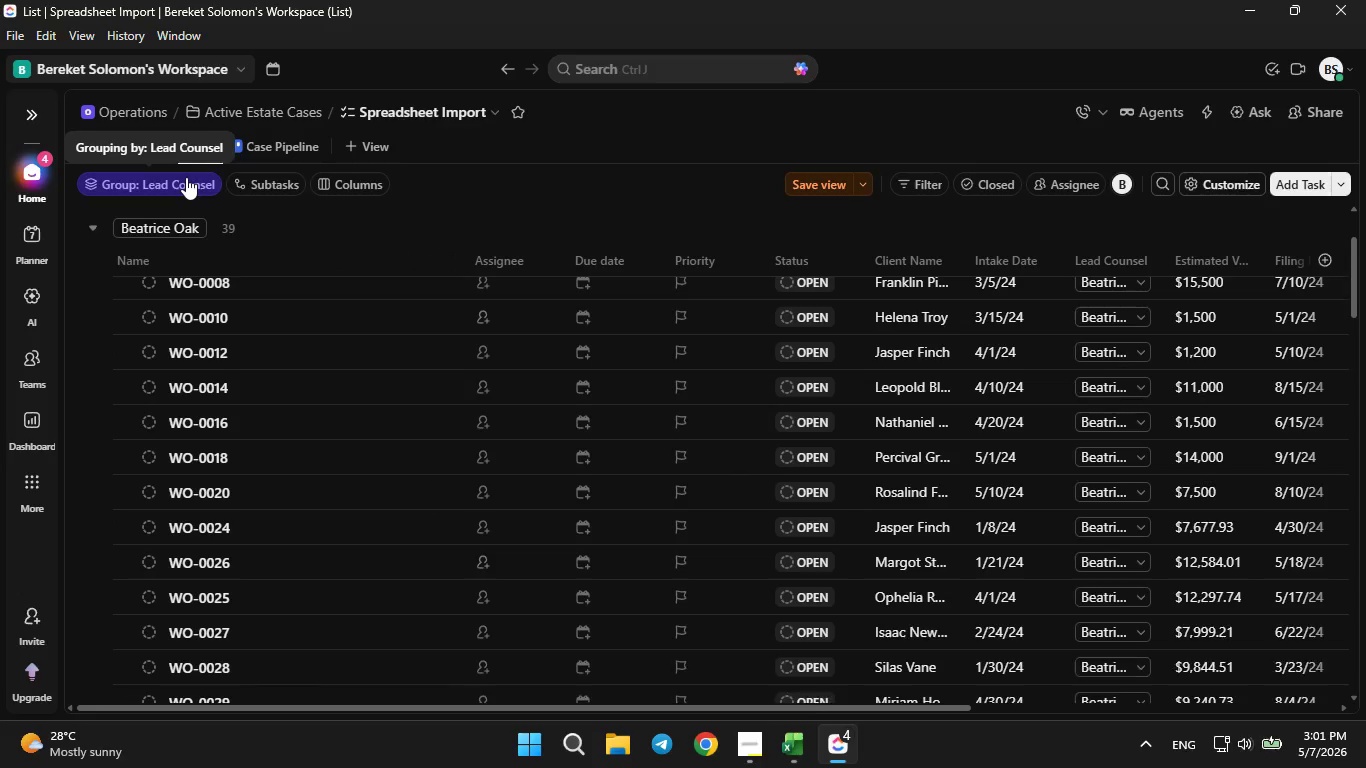 
left_click([182, 180])
 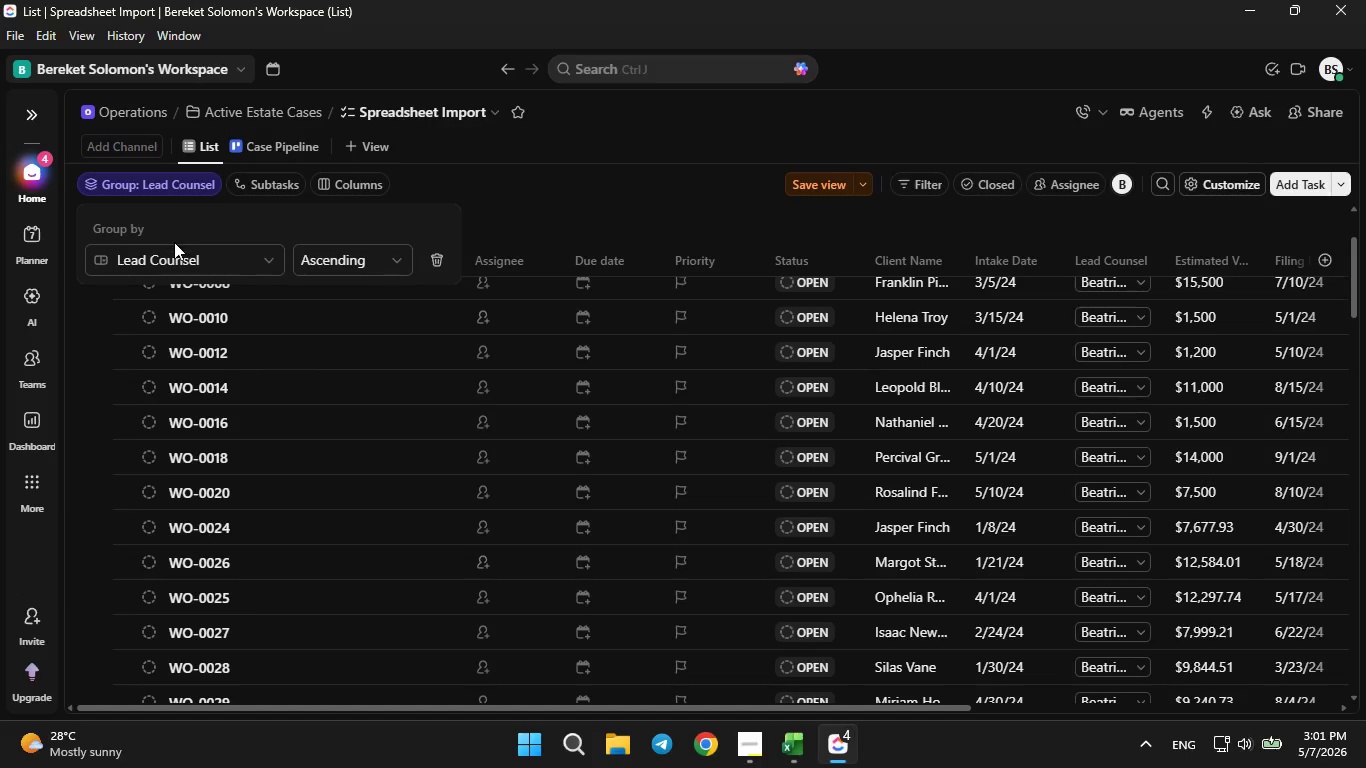 
left_click([174, 249])
 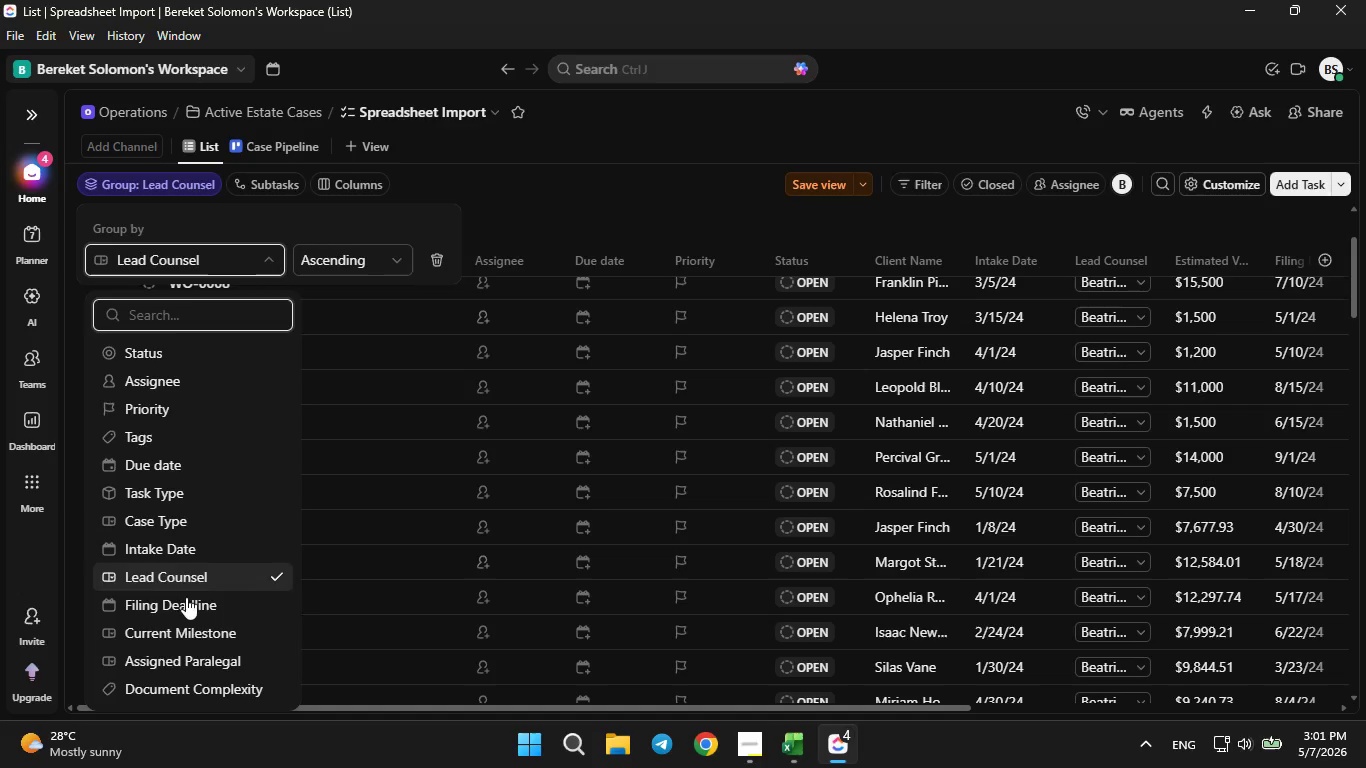 
left_click([185, 652])
 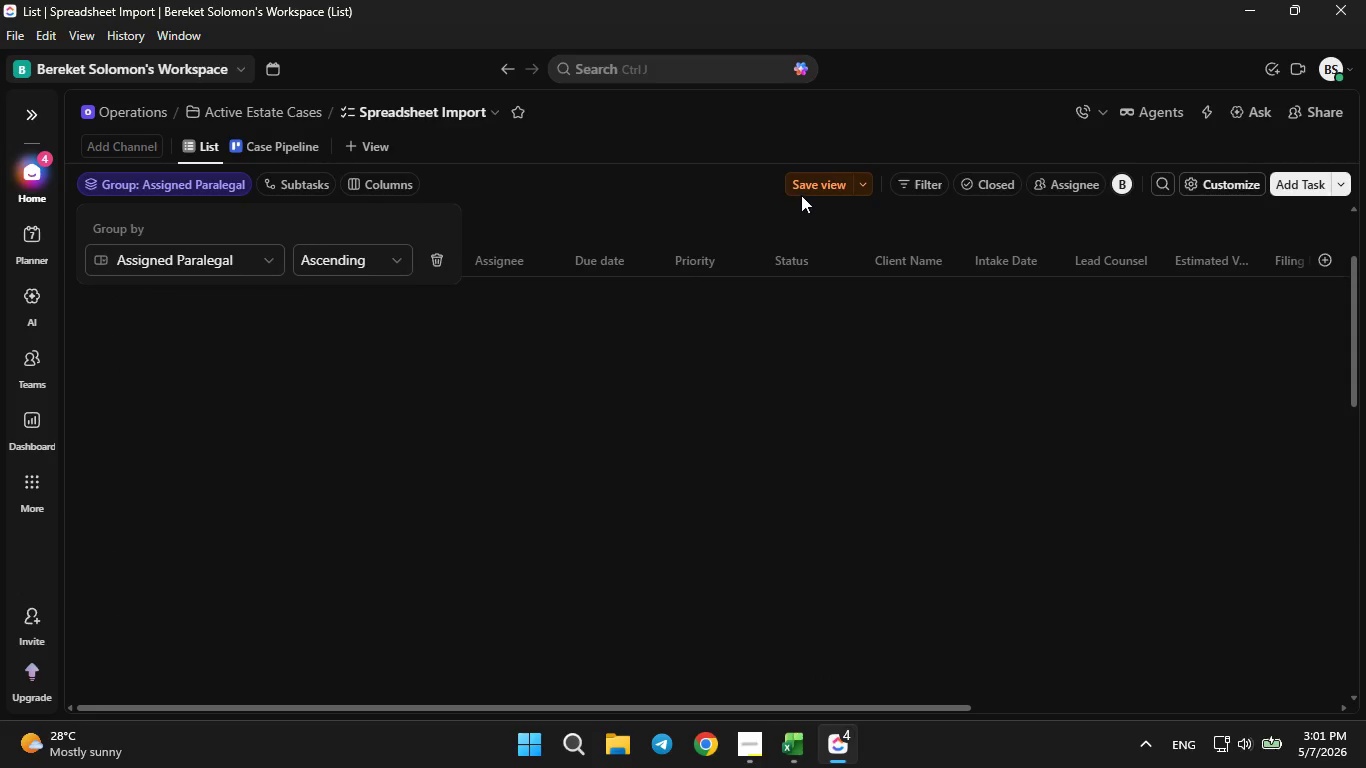 
wait(5.67)
 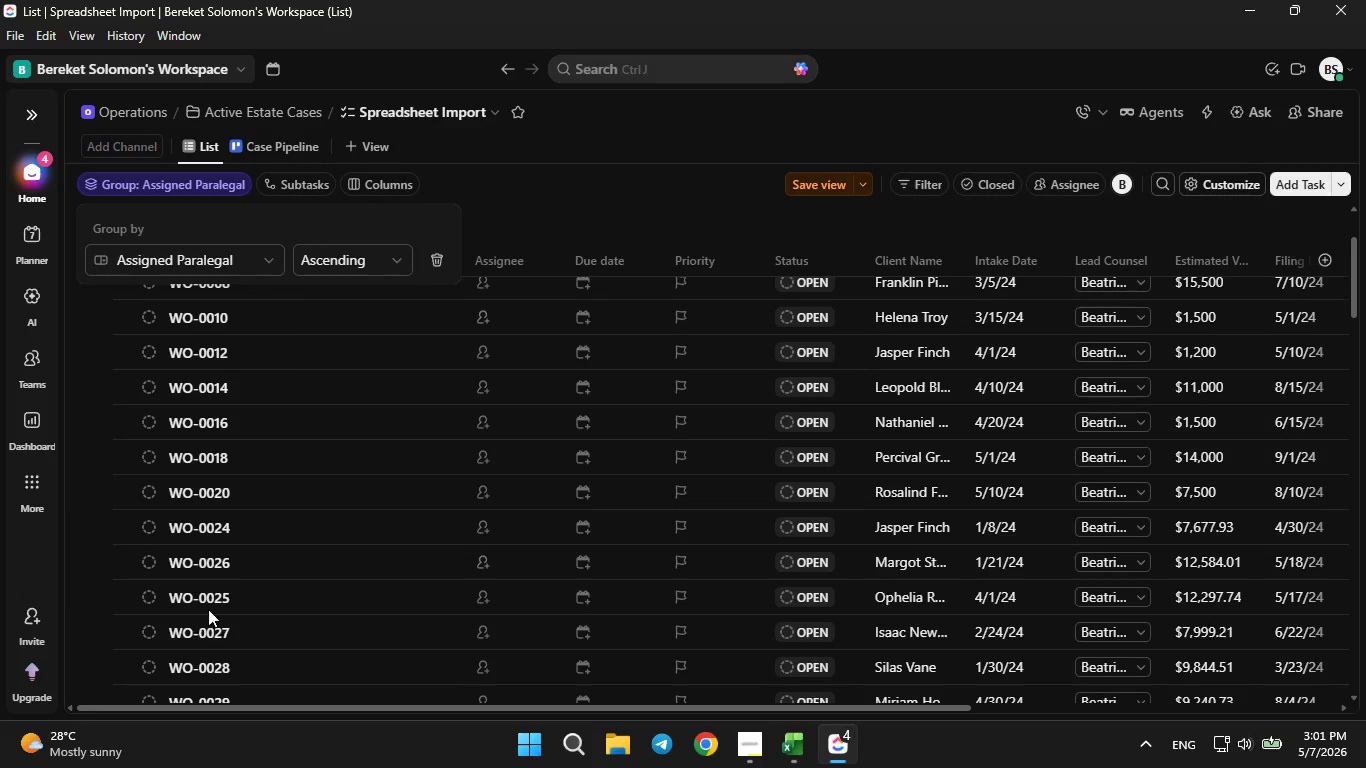 
left_click([807, 189])
 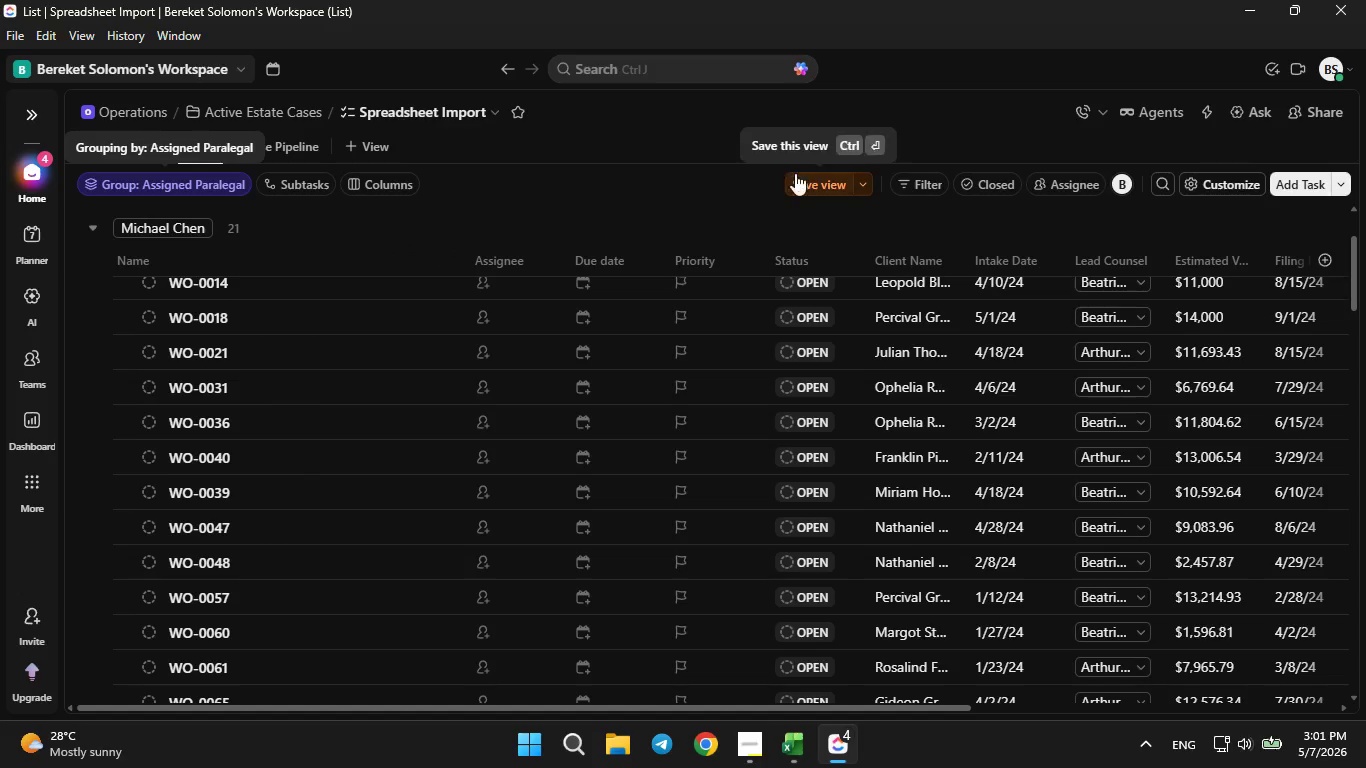 
left_click([795, 184])
 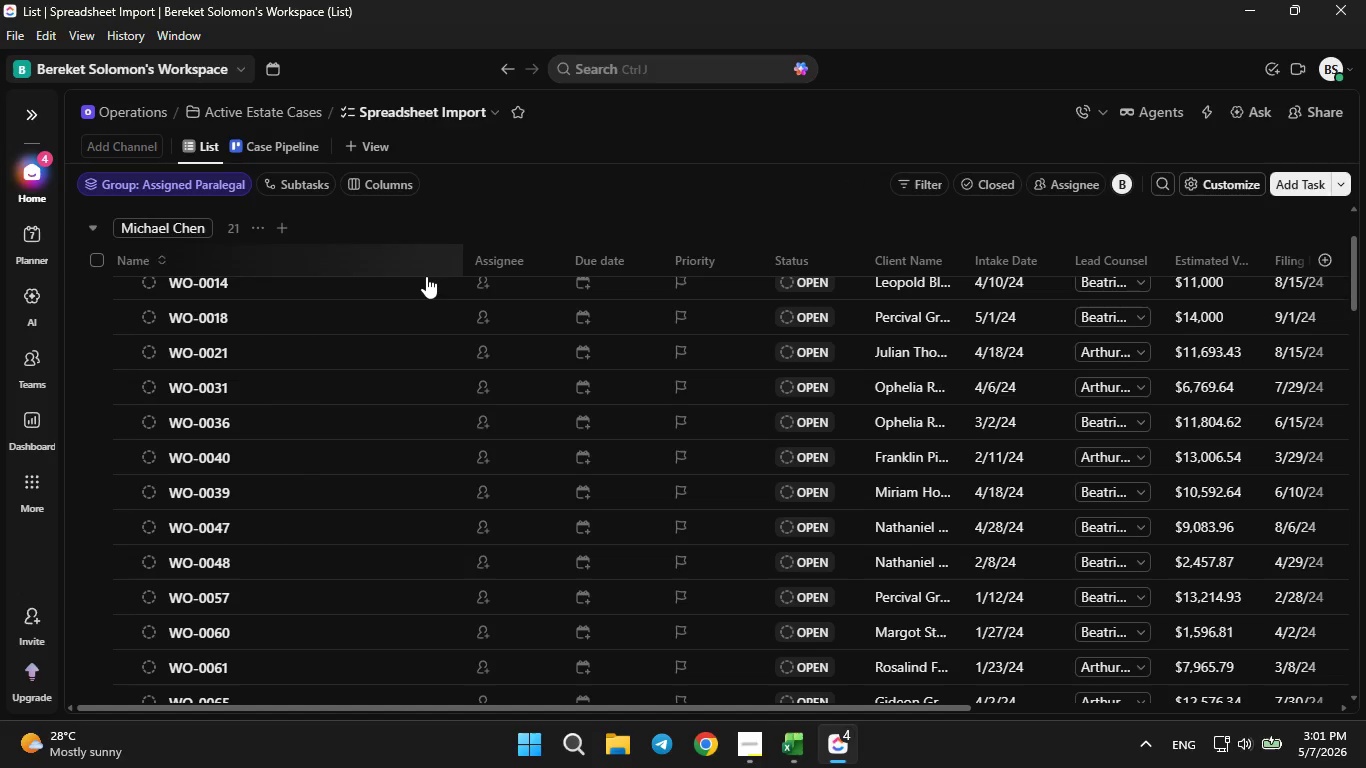 
scroll: coordinate [443, 275], scroll_direction: down, amount: 30.0
 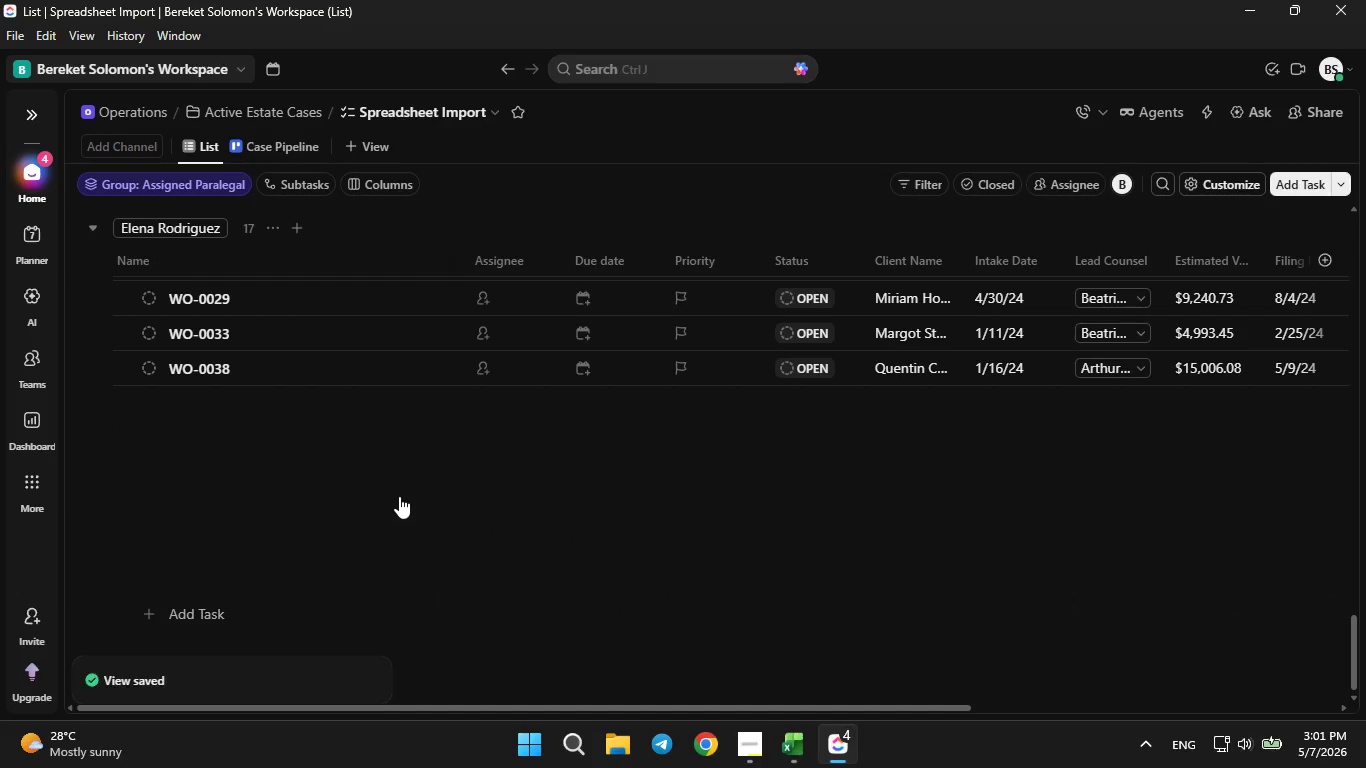 
scroll: coordinate [420, 461], scroll_direction: up, amount: 22.0
 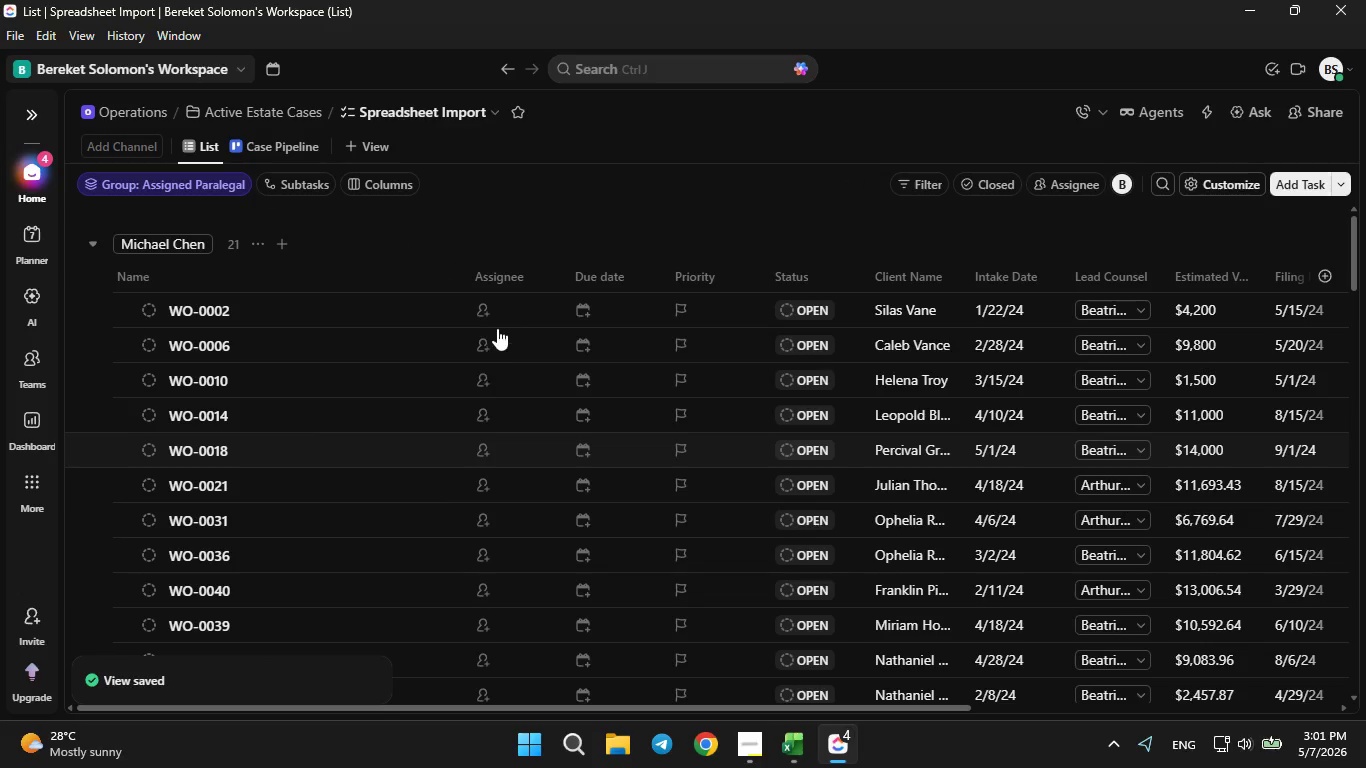 
mouse_move([497, 319])
 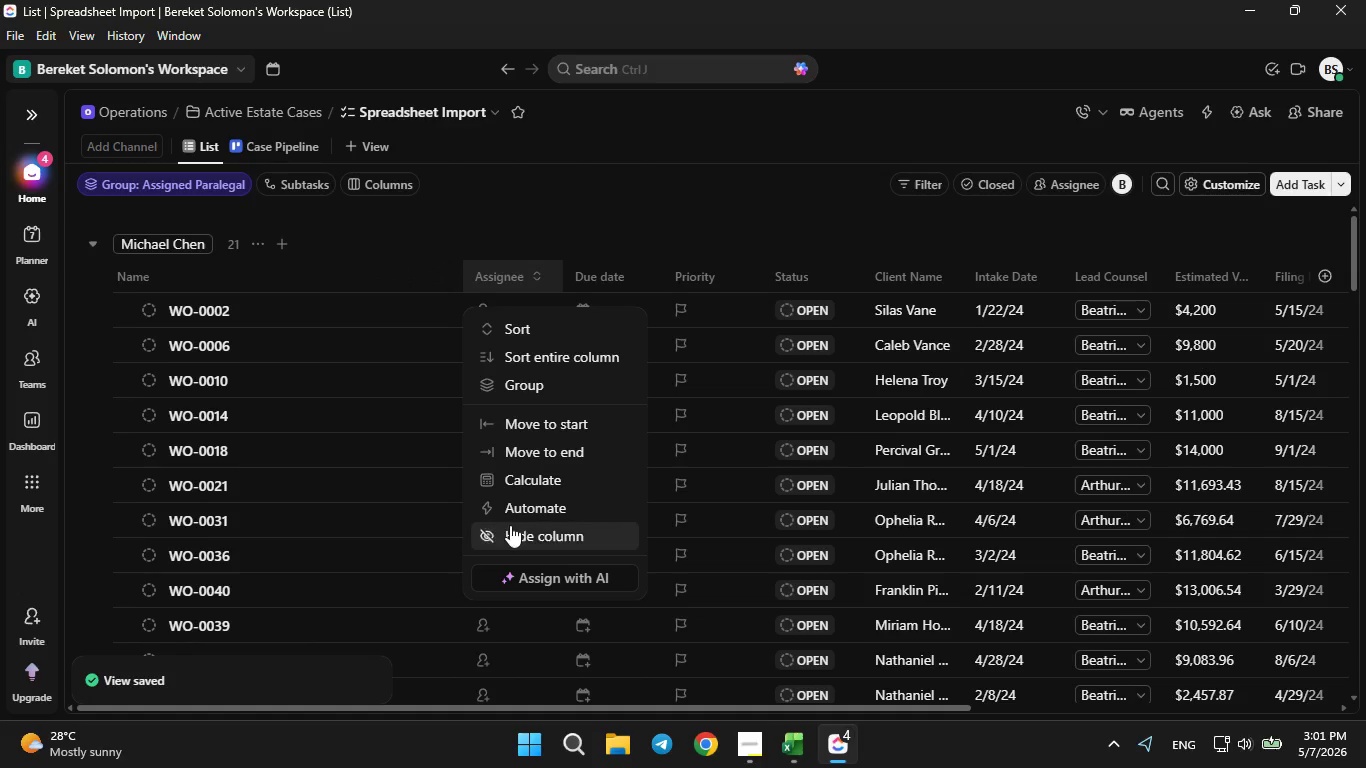 
double_click([510, 525])
 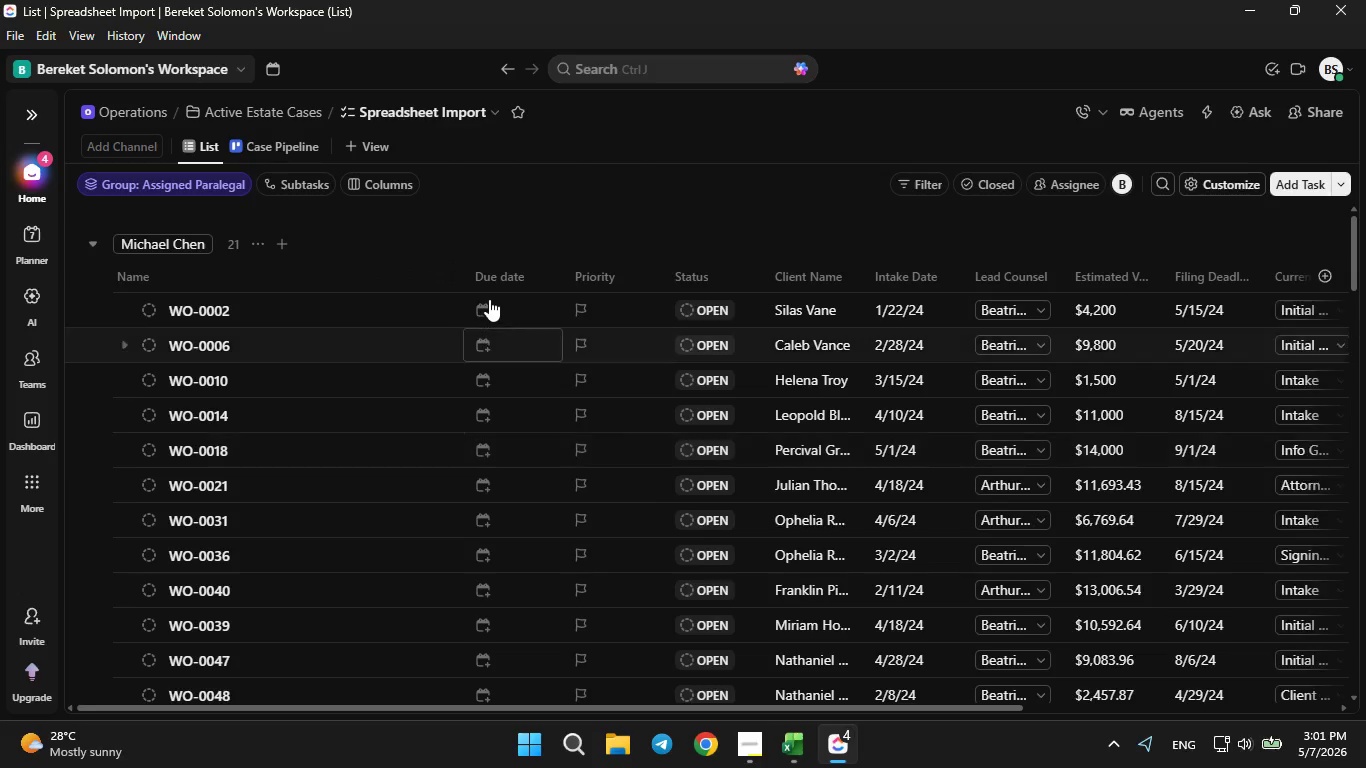 
right_click([493, 274])
 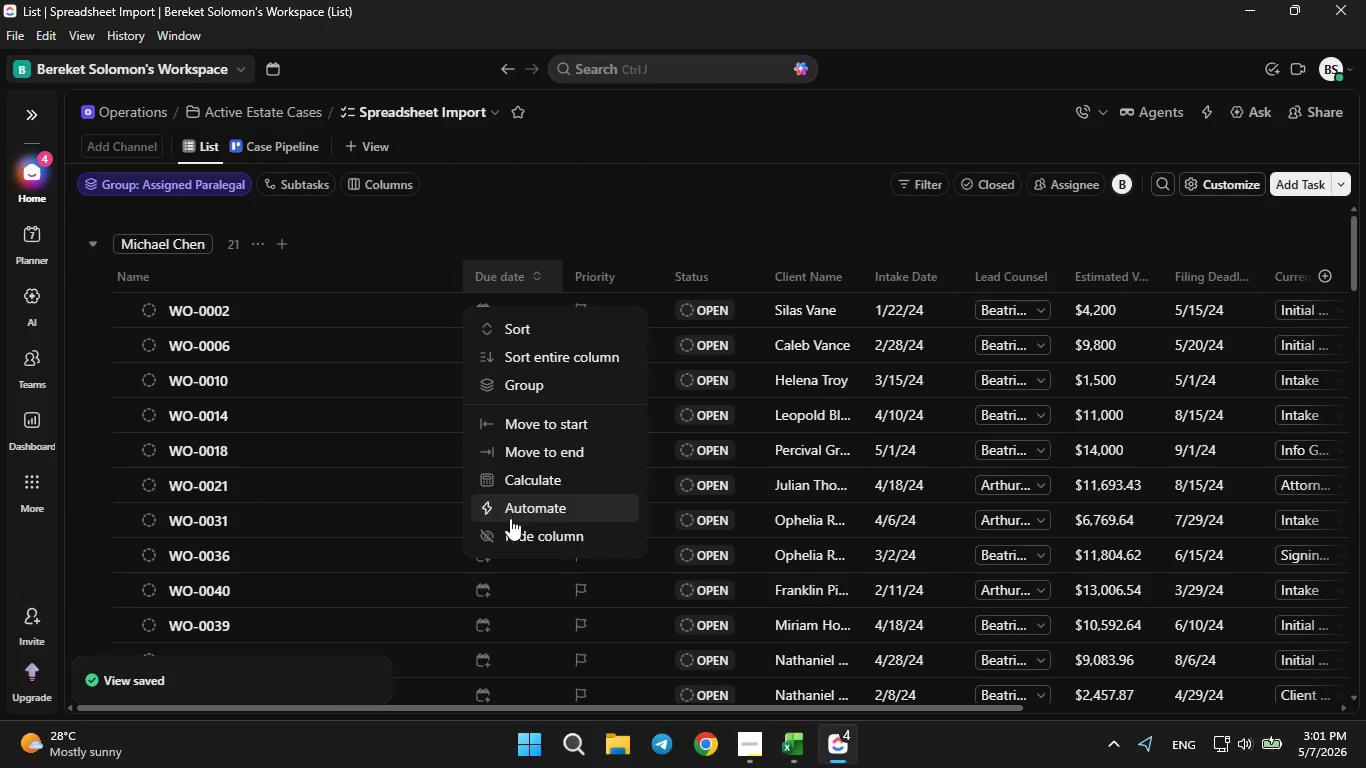 
left_click([510, 534])